 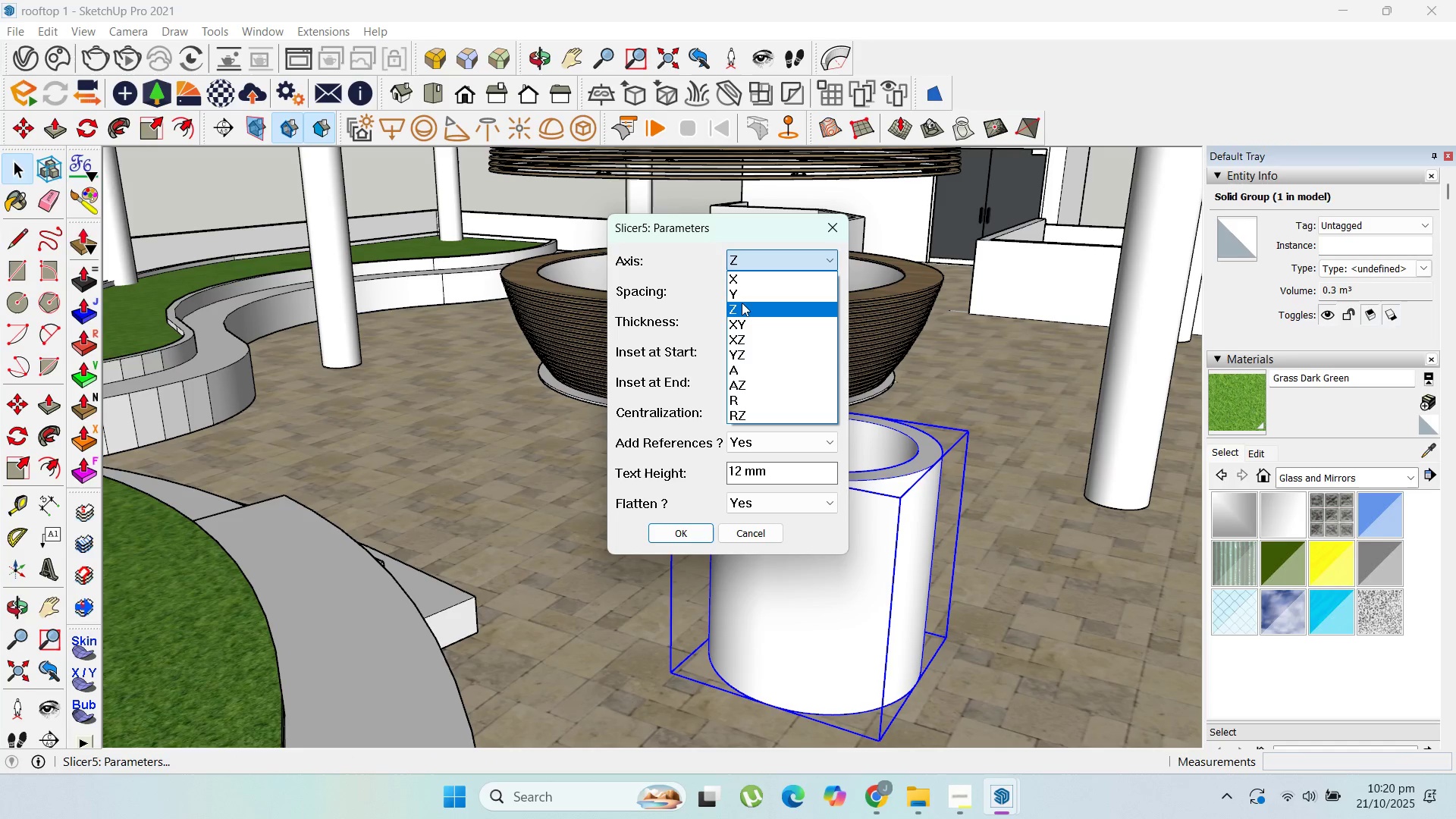 
left_click([747, 277])
 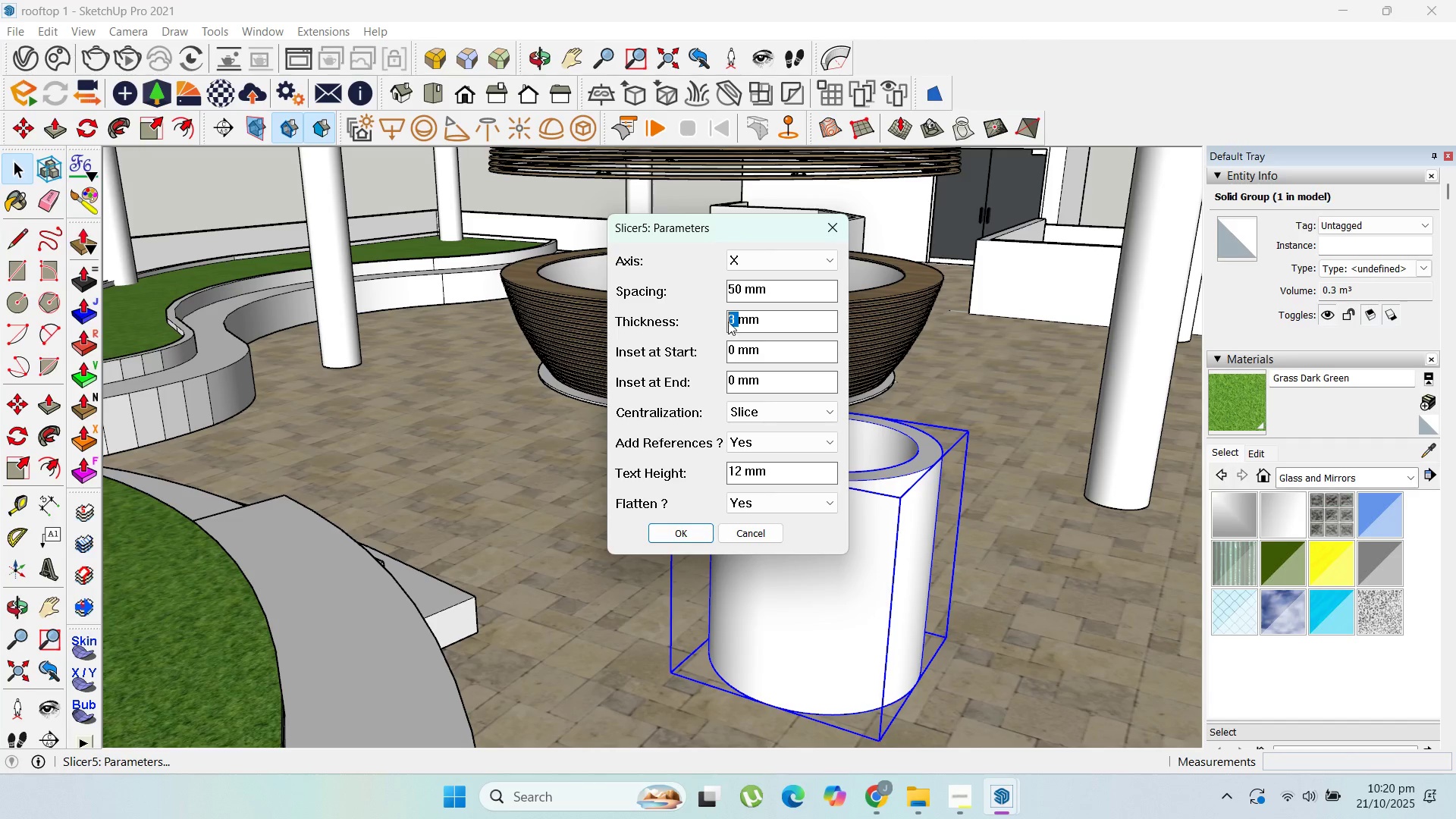 
left_click([733, 325])
 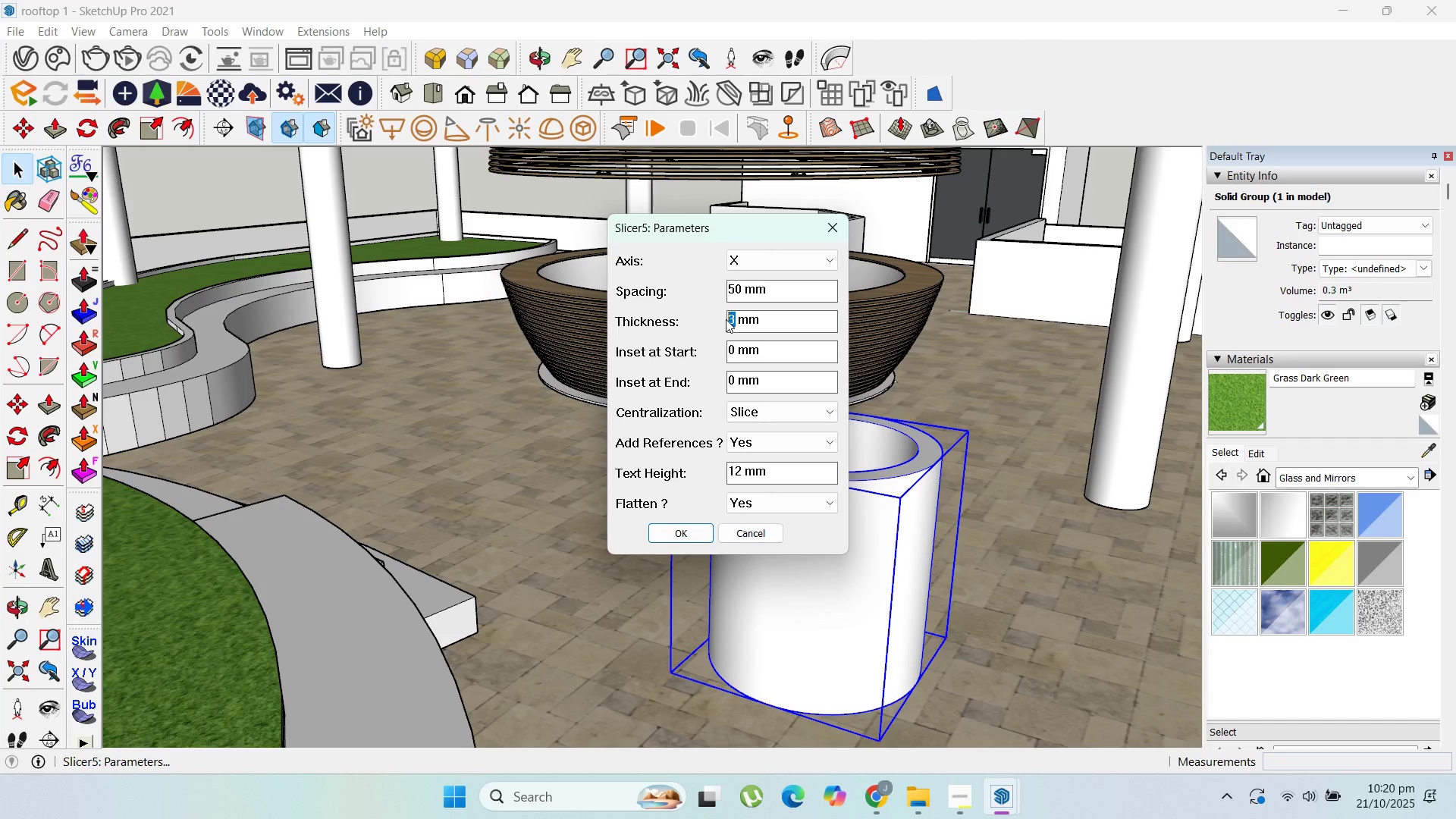 
type(100)
 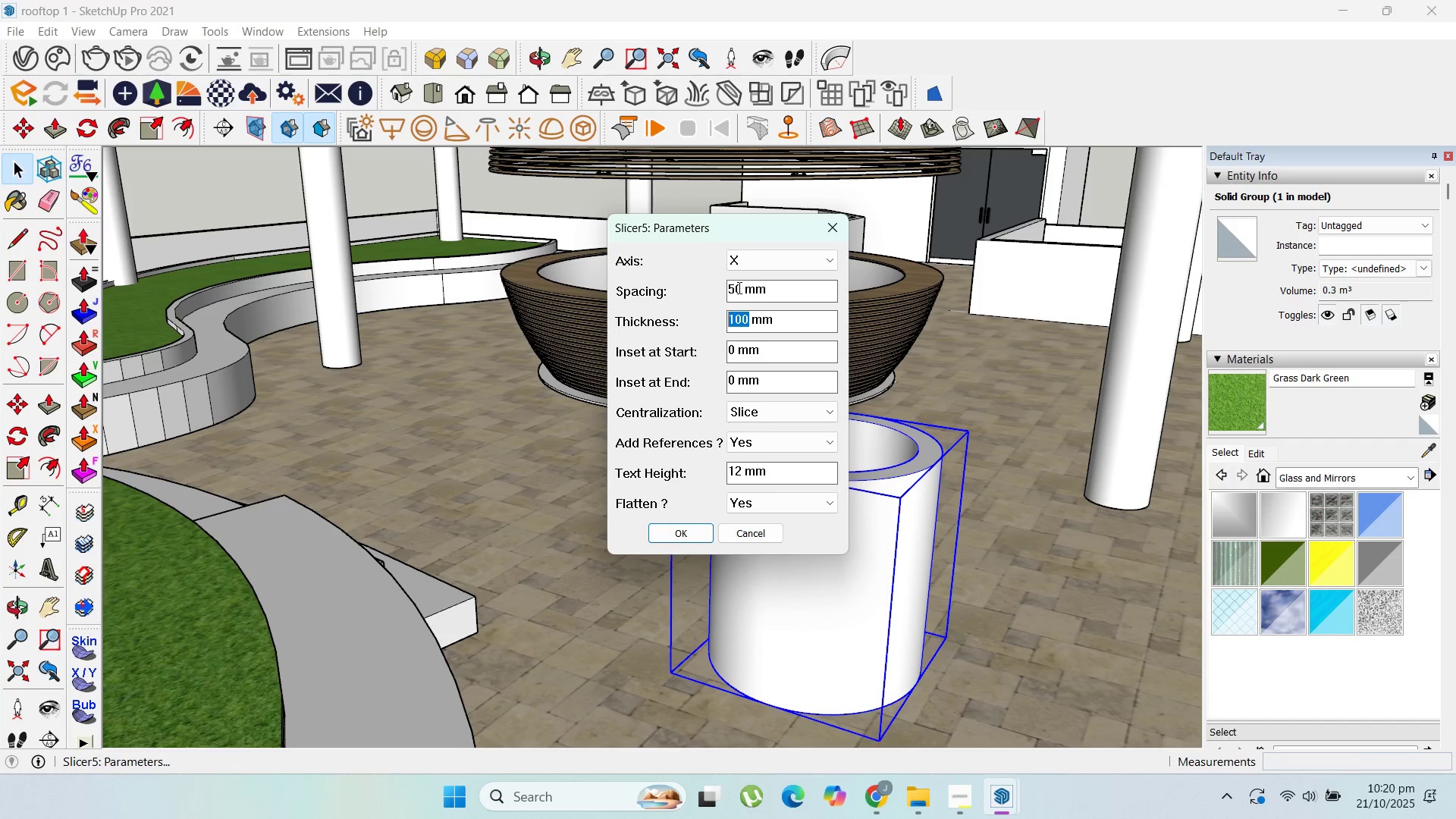 
wait(5.51)
 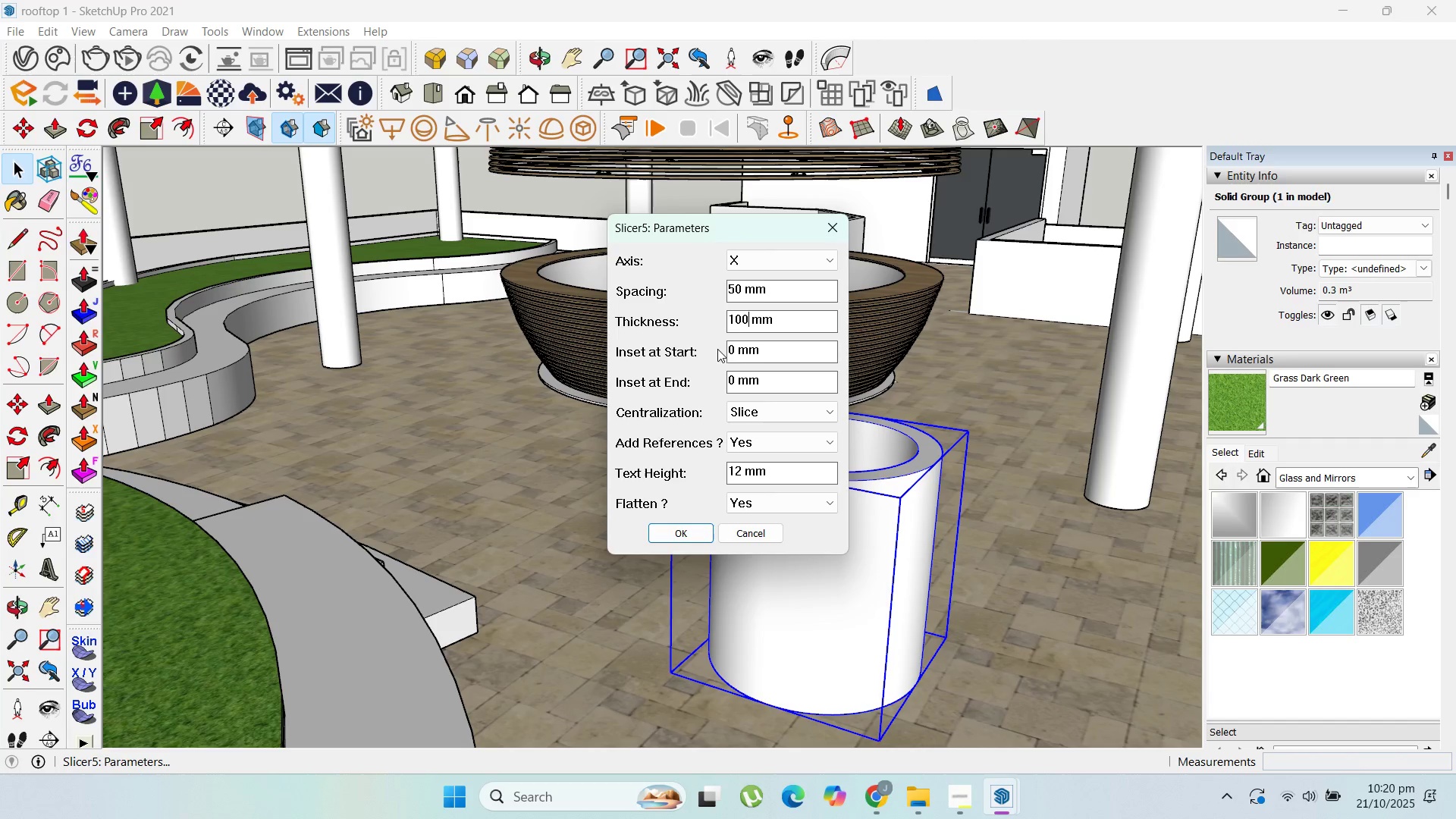 
key(Backspace)
 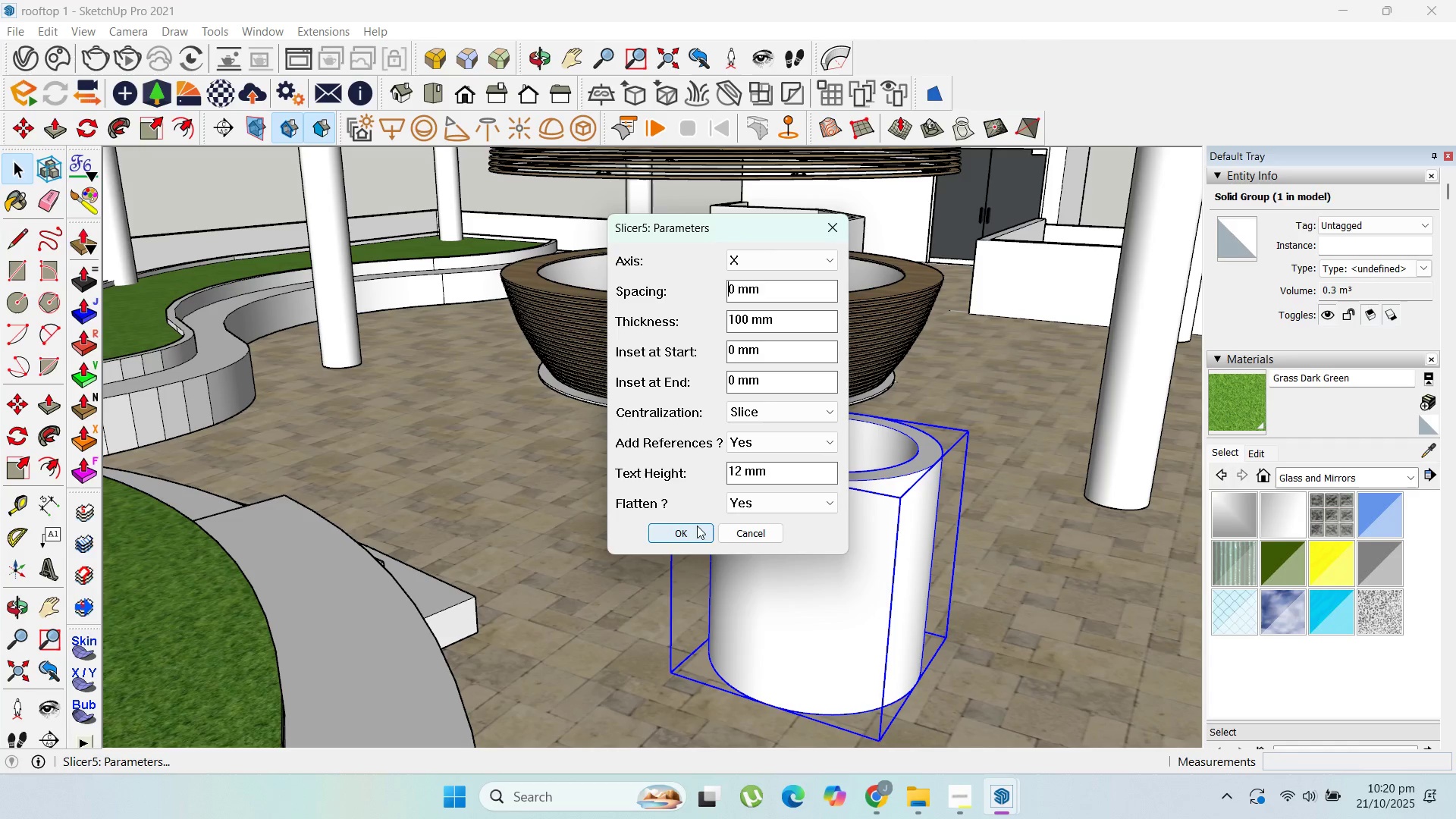 
left_click([693, 528])
 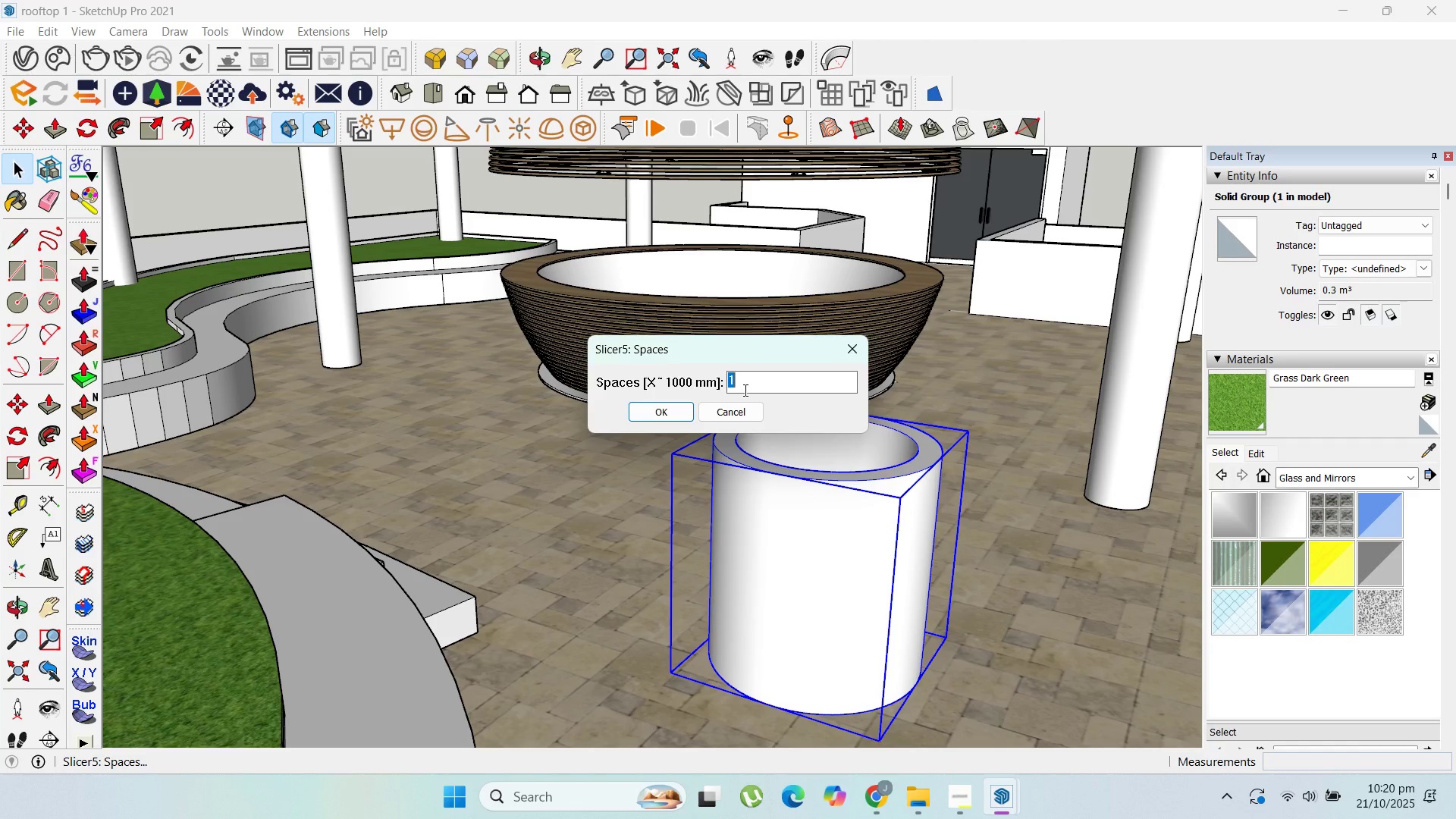 
key(Numpad1)
 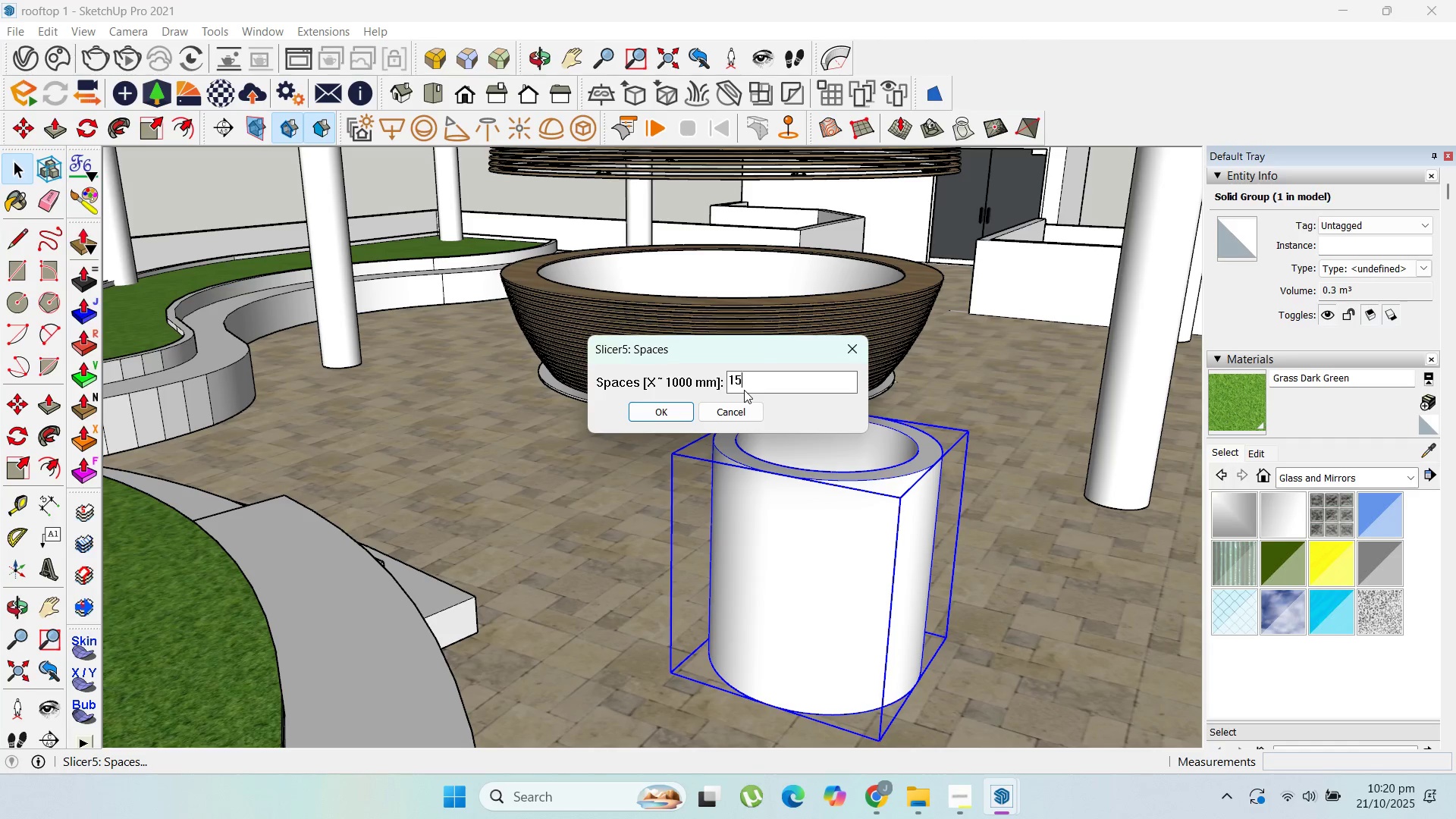 
key(Numpad5)
 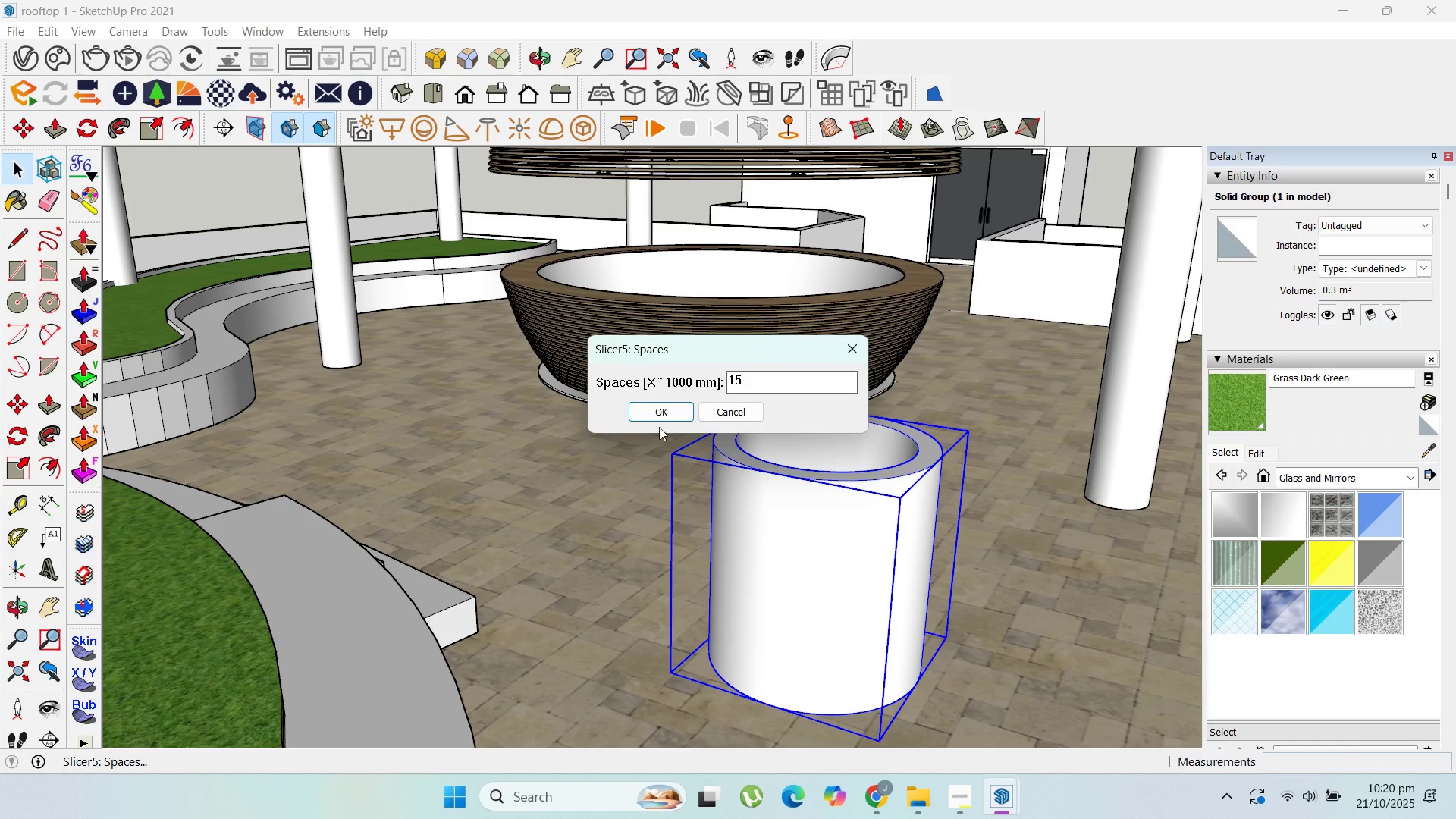 
left_click([657, 413])
 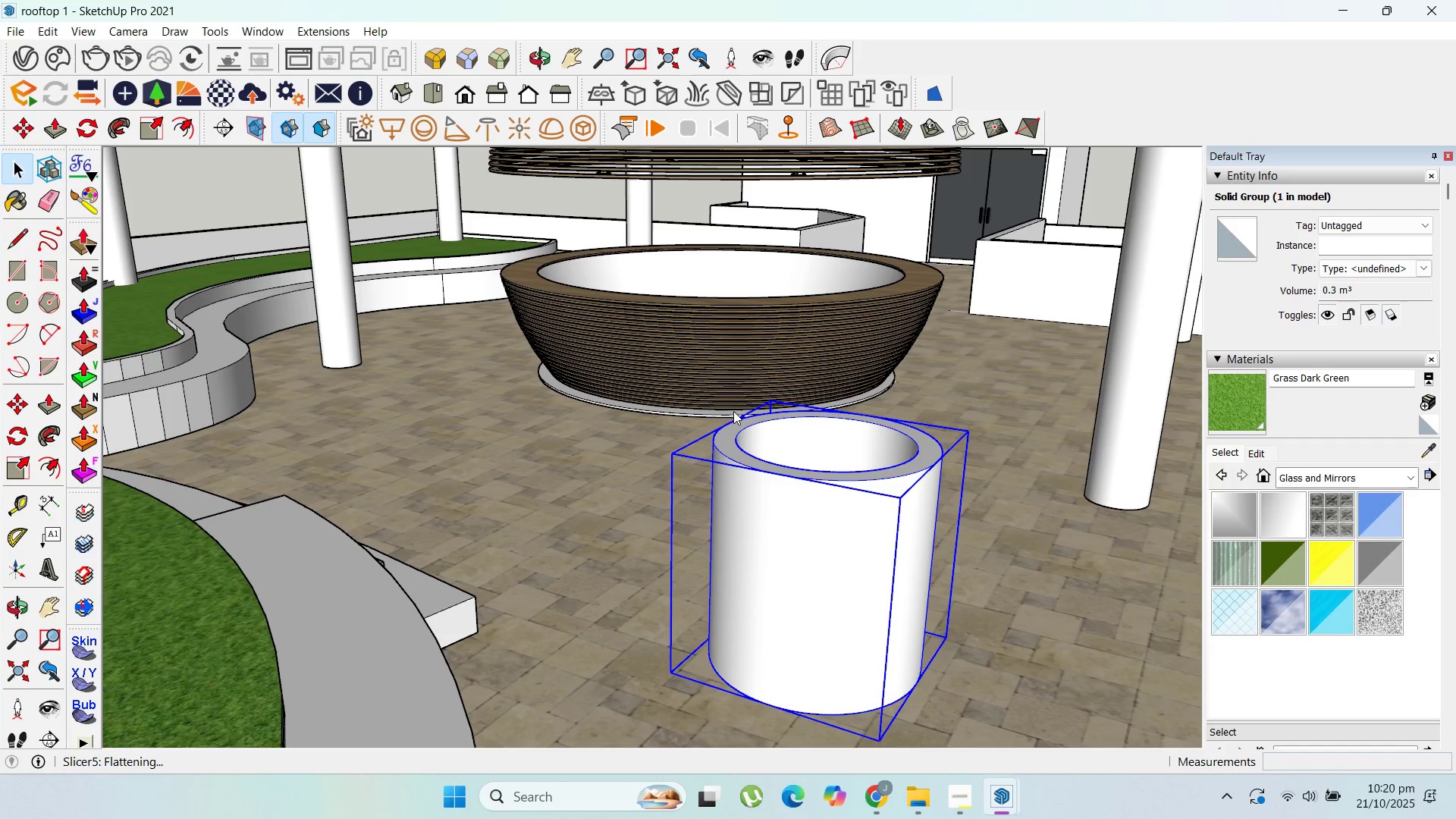 
scroll: coordinate [840, 532], scroll_direction: none, amount: 0.0
 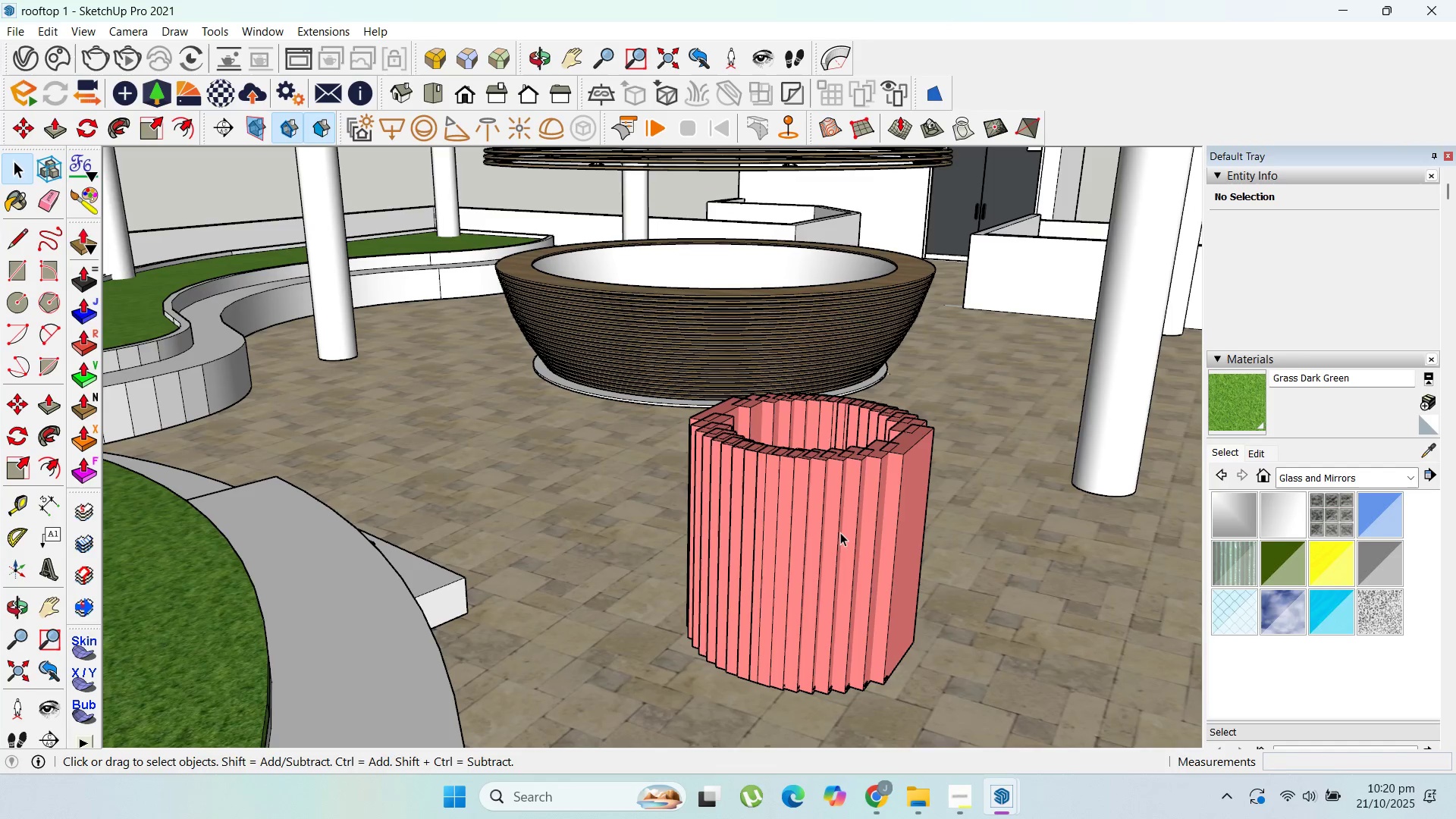 
key(Control+Z)
 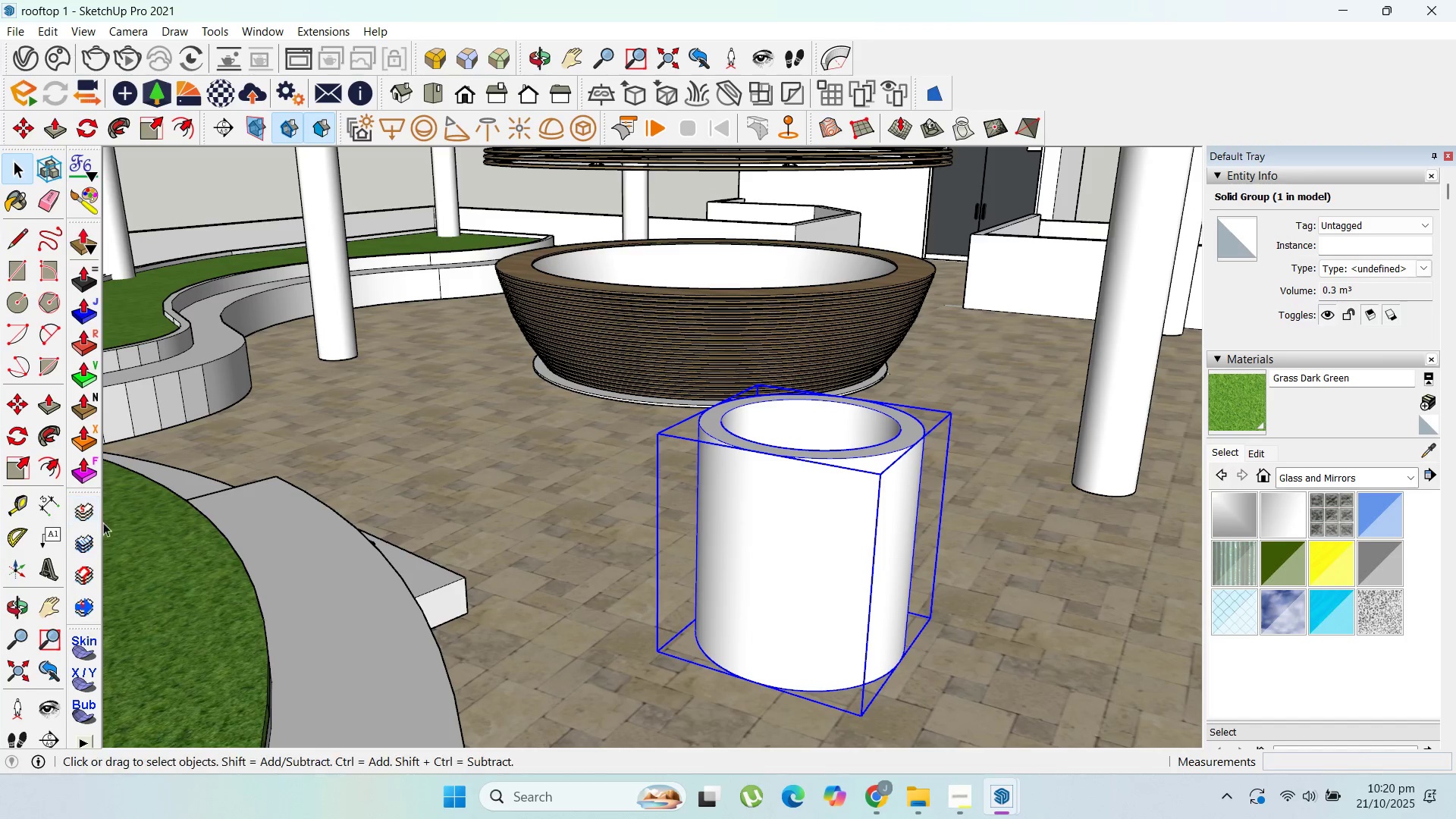 
left_click([90, 519])
 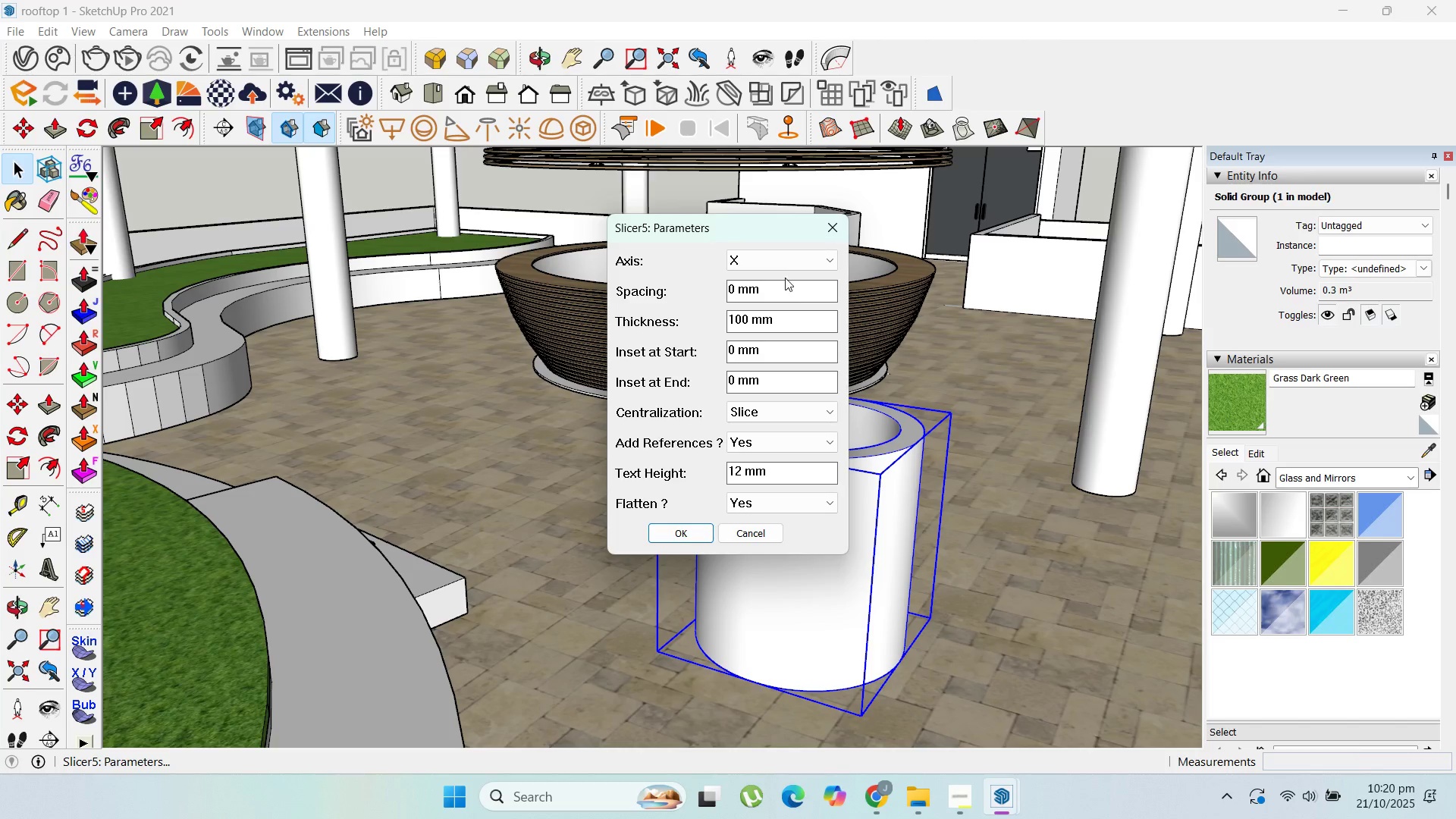 
left_click([779, 263])
 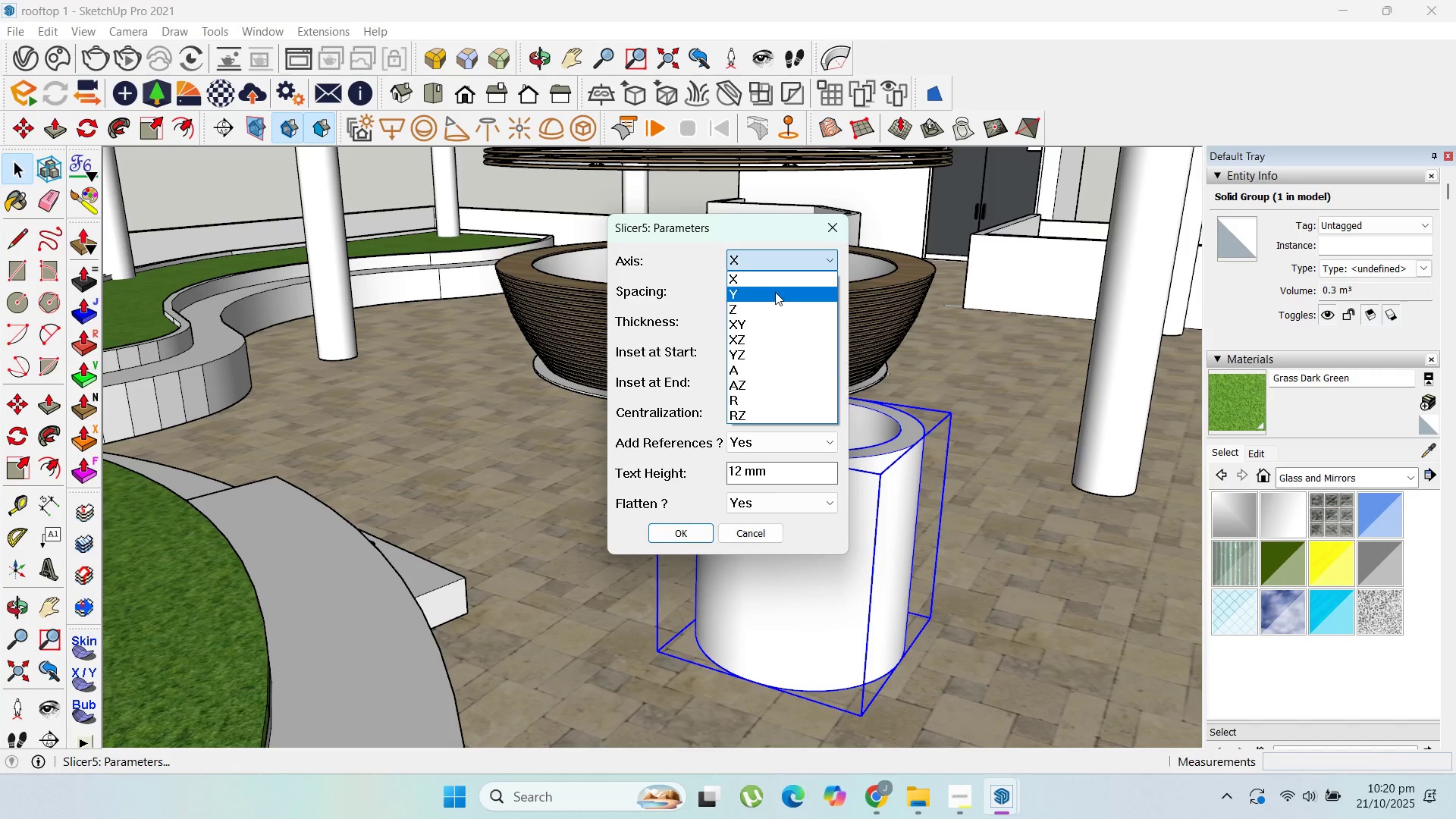 
left_click([775, 292])
 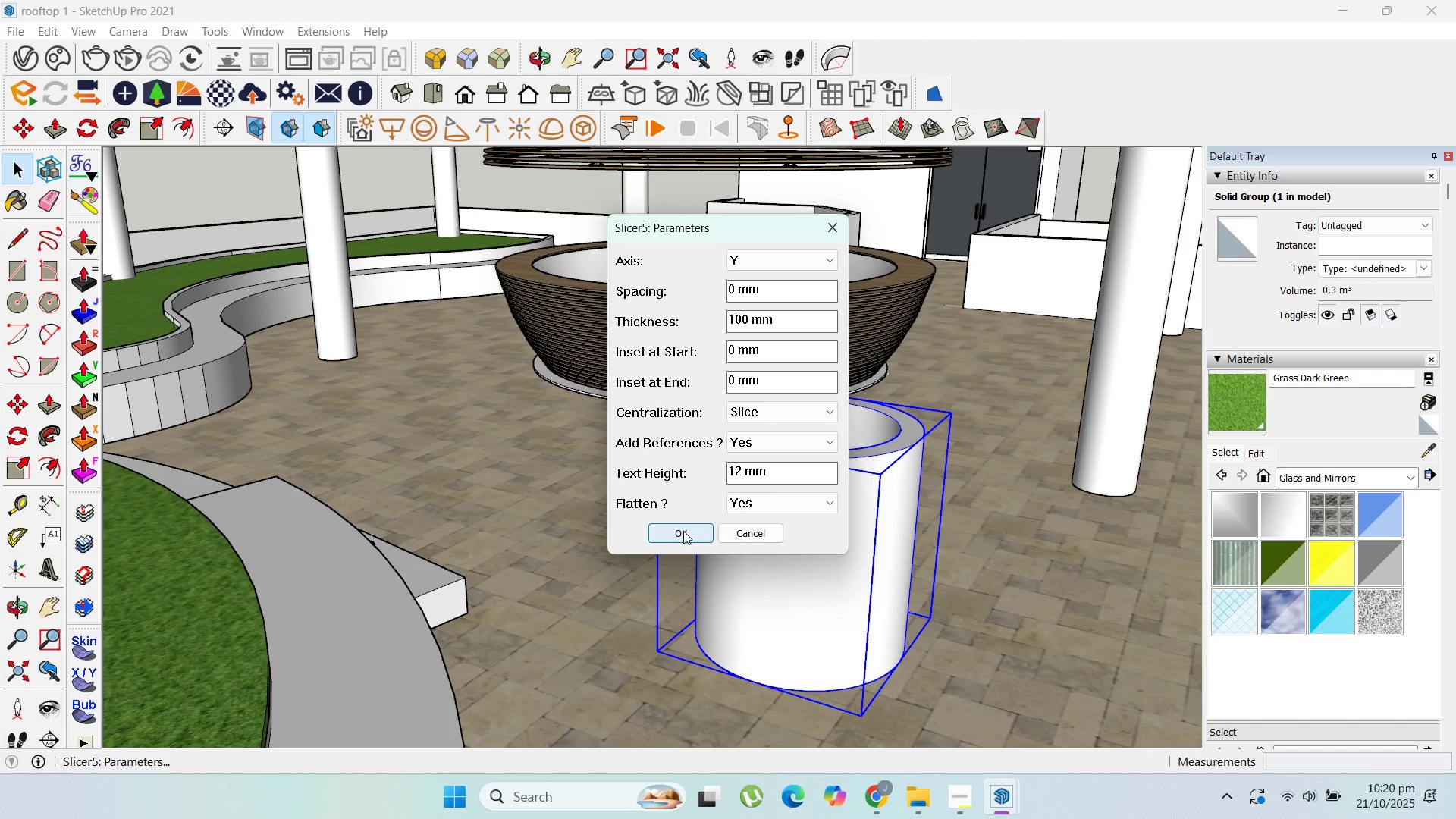 
left_click([683, 531])
 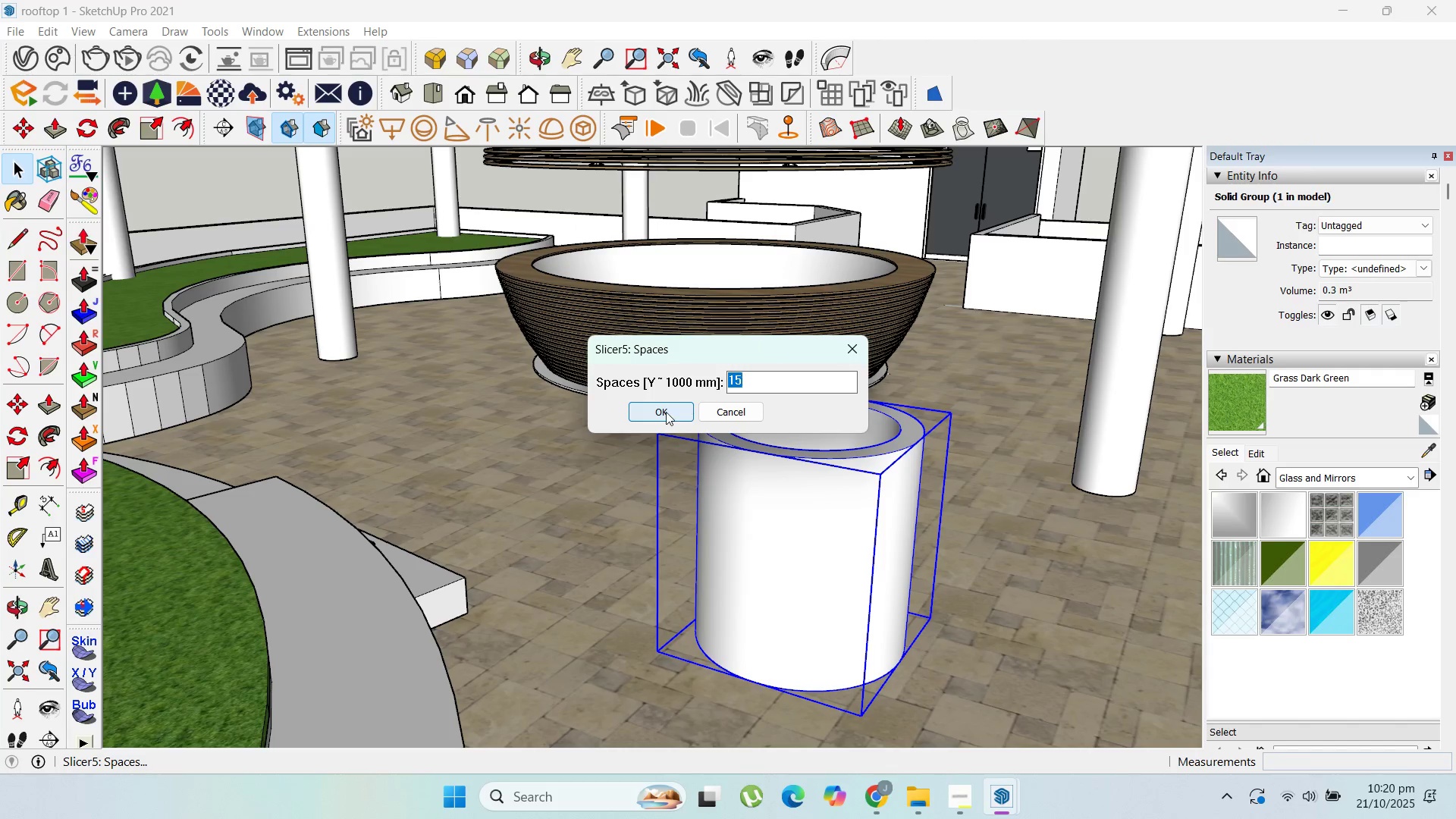 
left_click([664, 412])
 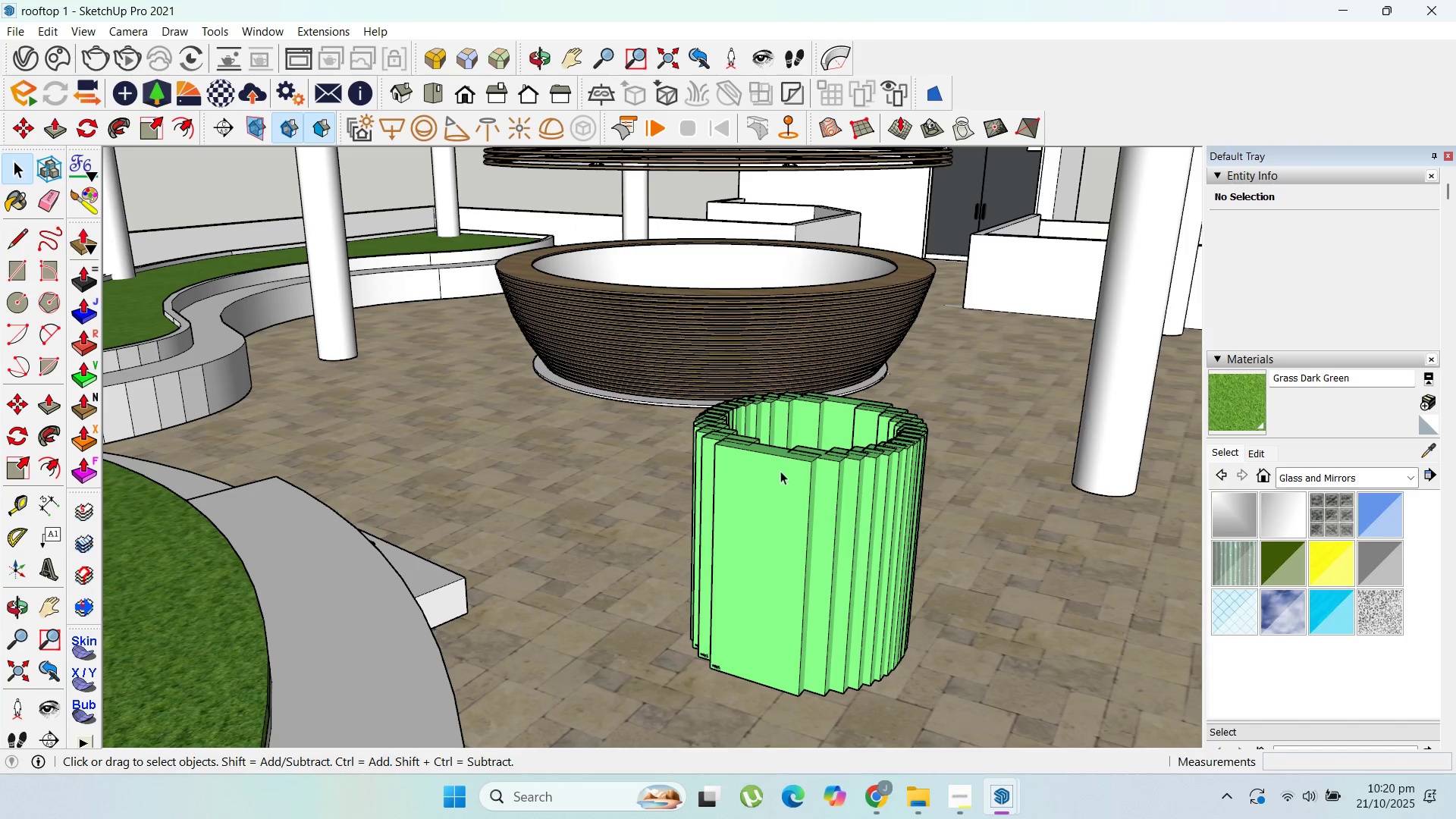 
key(Control+Z)
 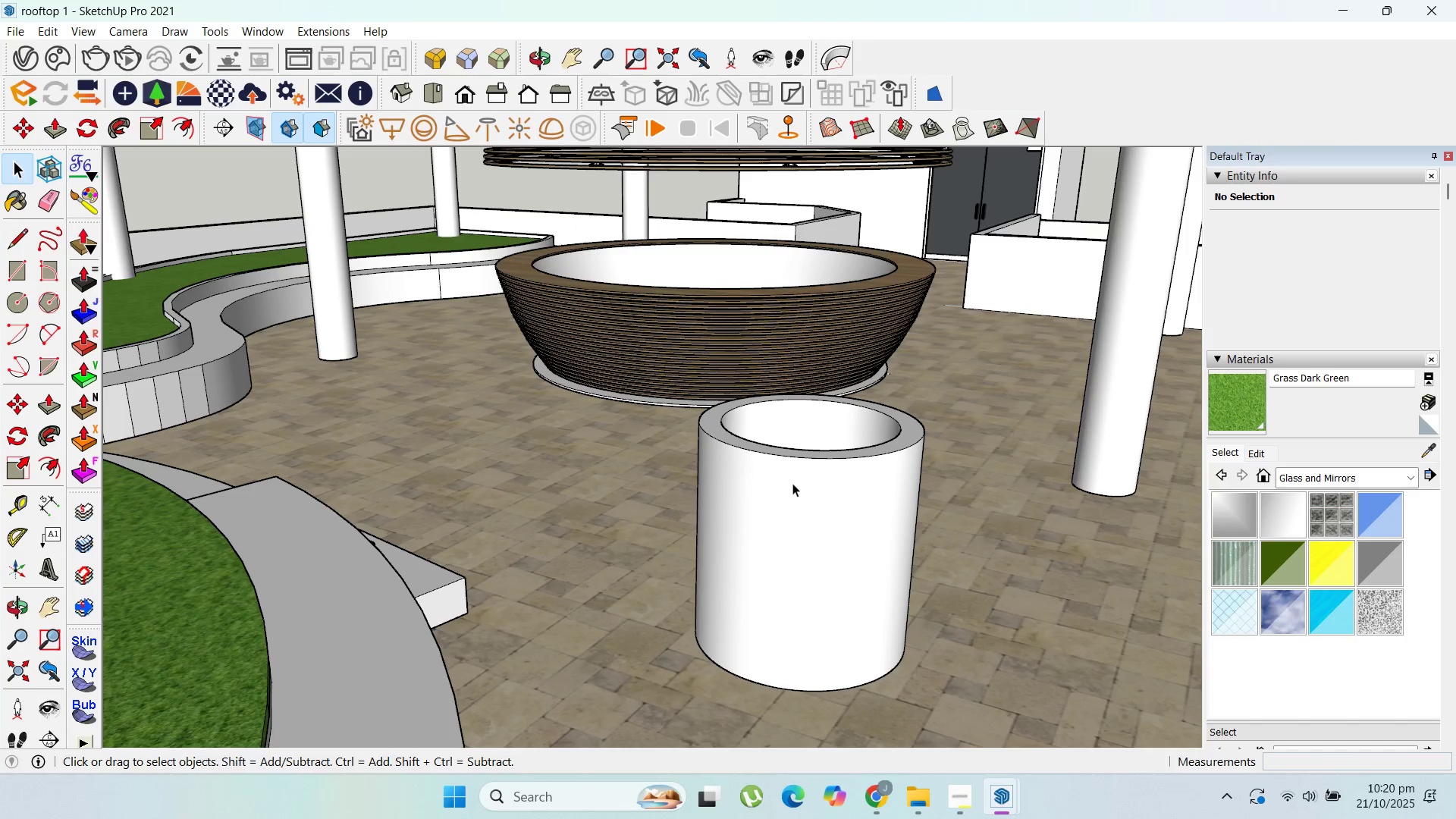 
left_click([792, 483])
 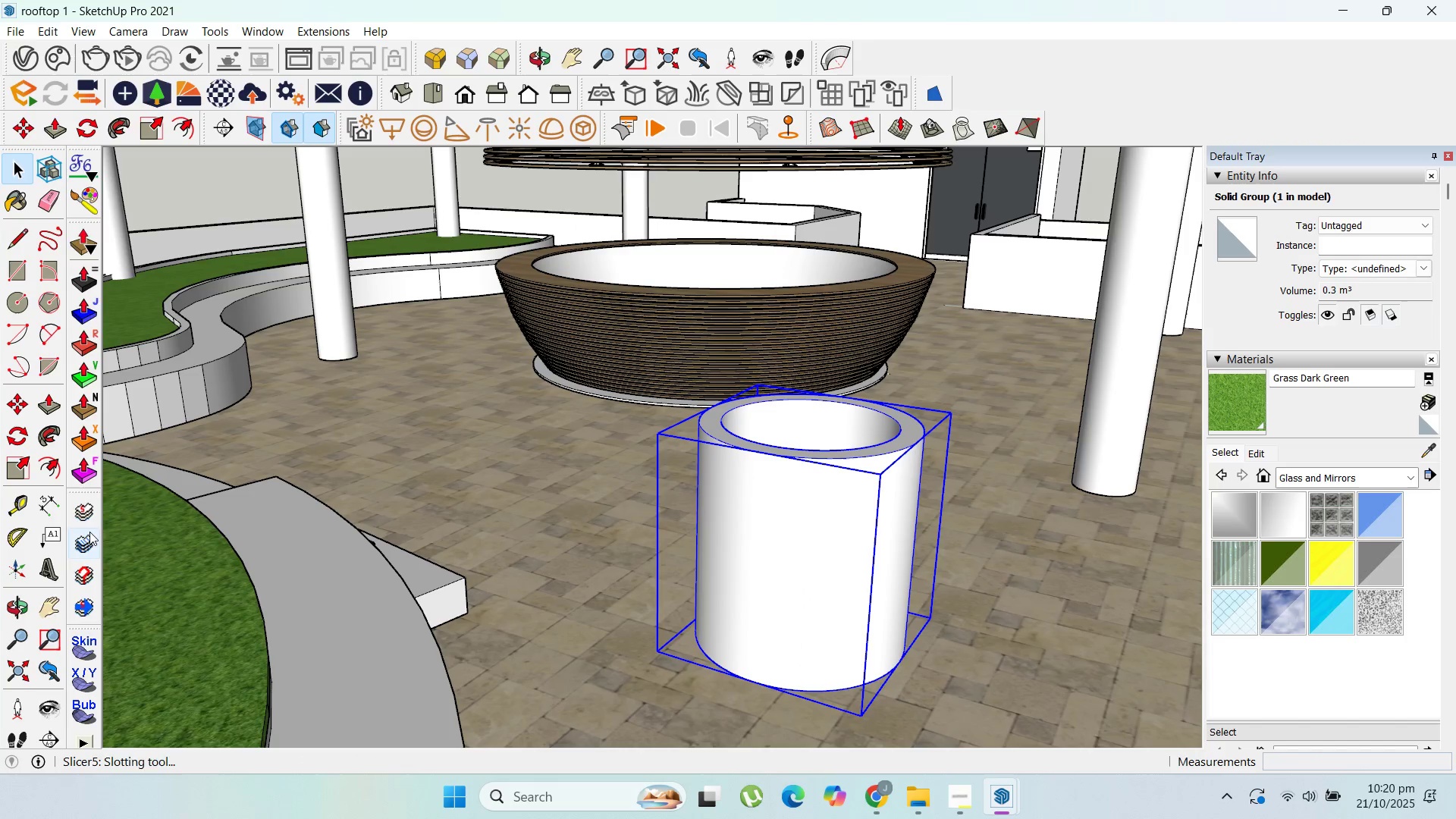 
left_click([82, 514])
 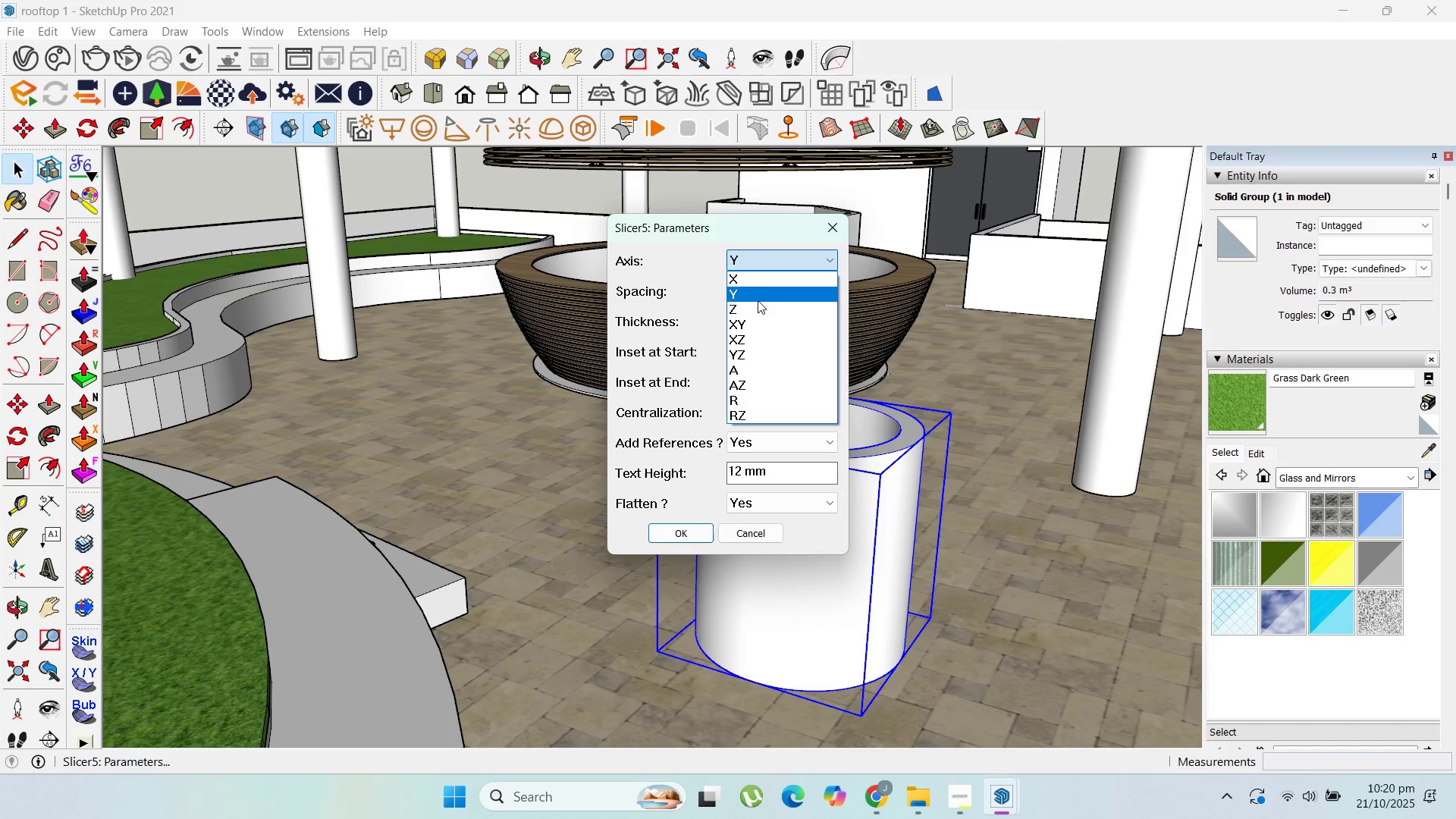 
left_click([757, 308])
 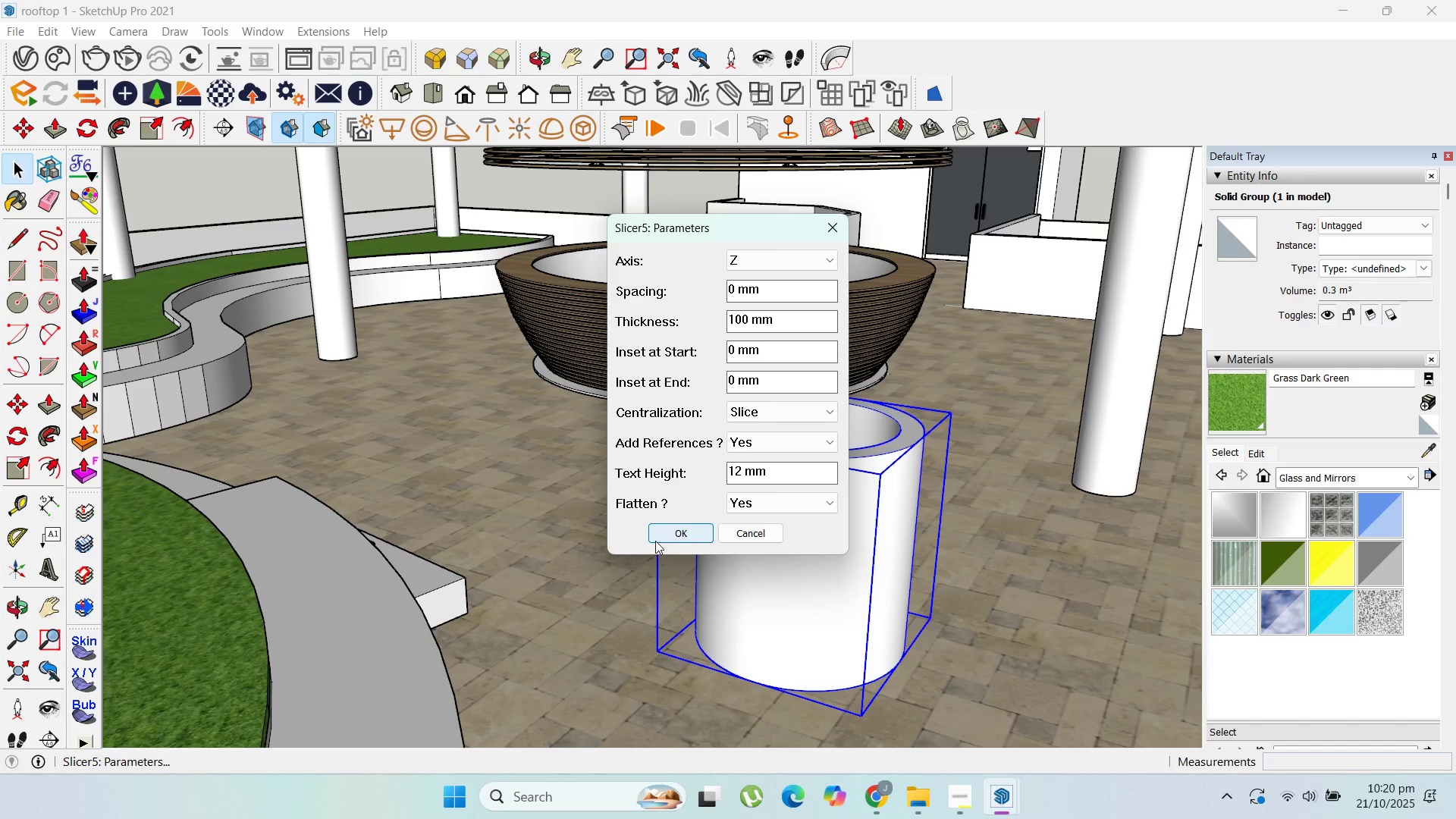 
left_click([670, 535])
 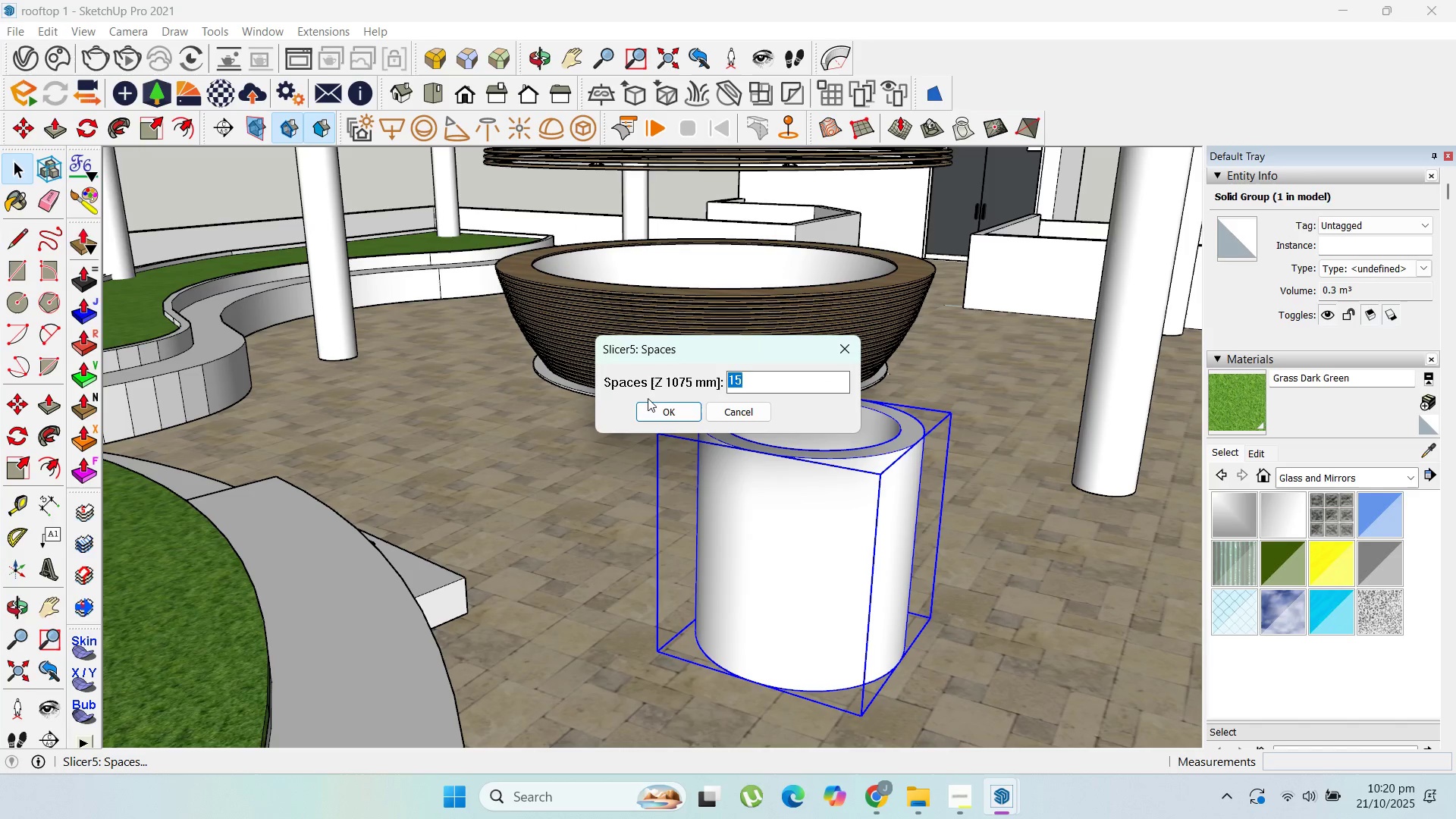 
left_click([654, 413])
 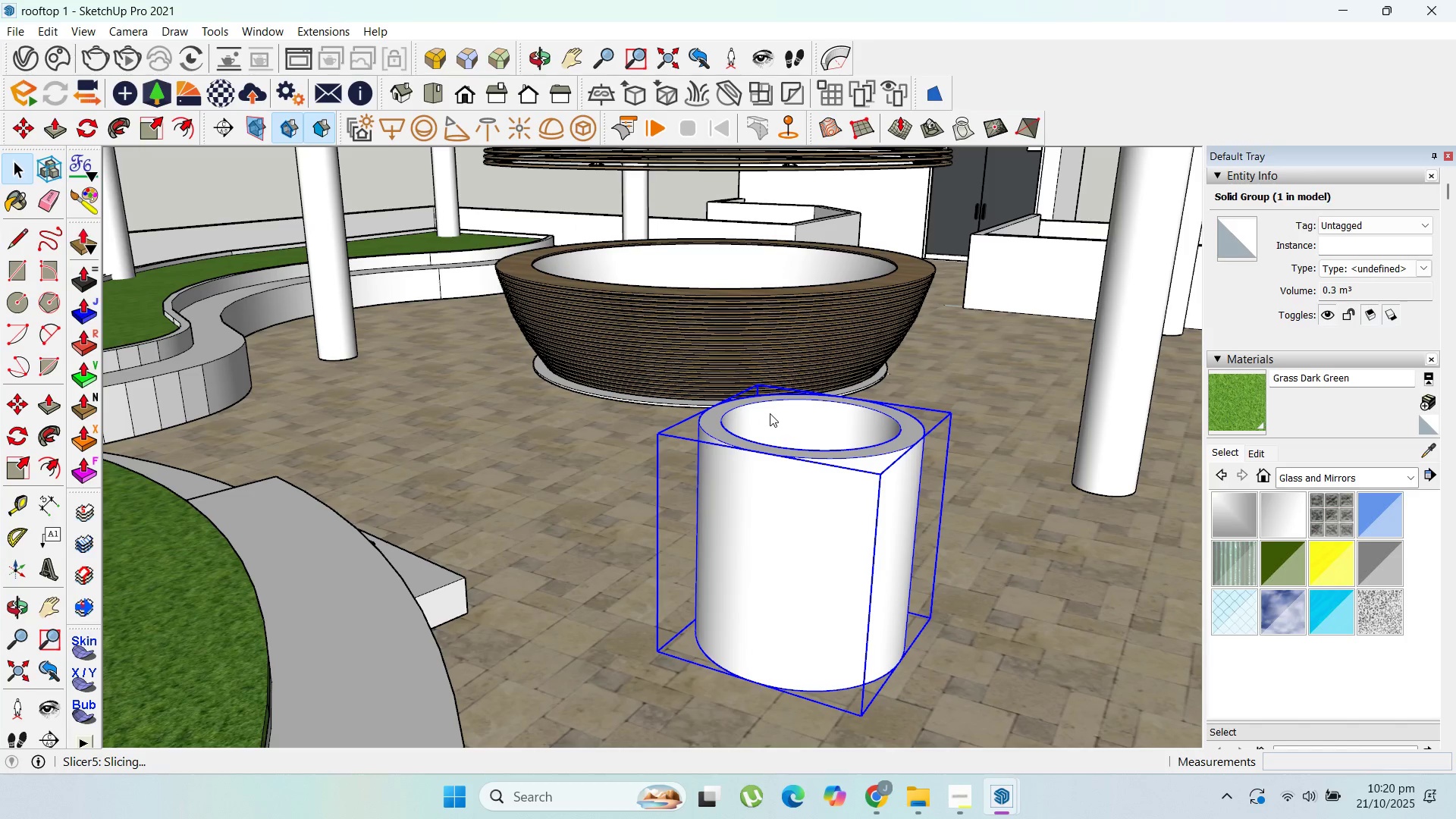 
scroll: coordinate [901, 441], scroll_direction: down, amount: 6.0
 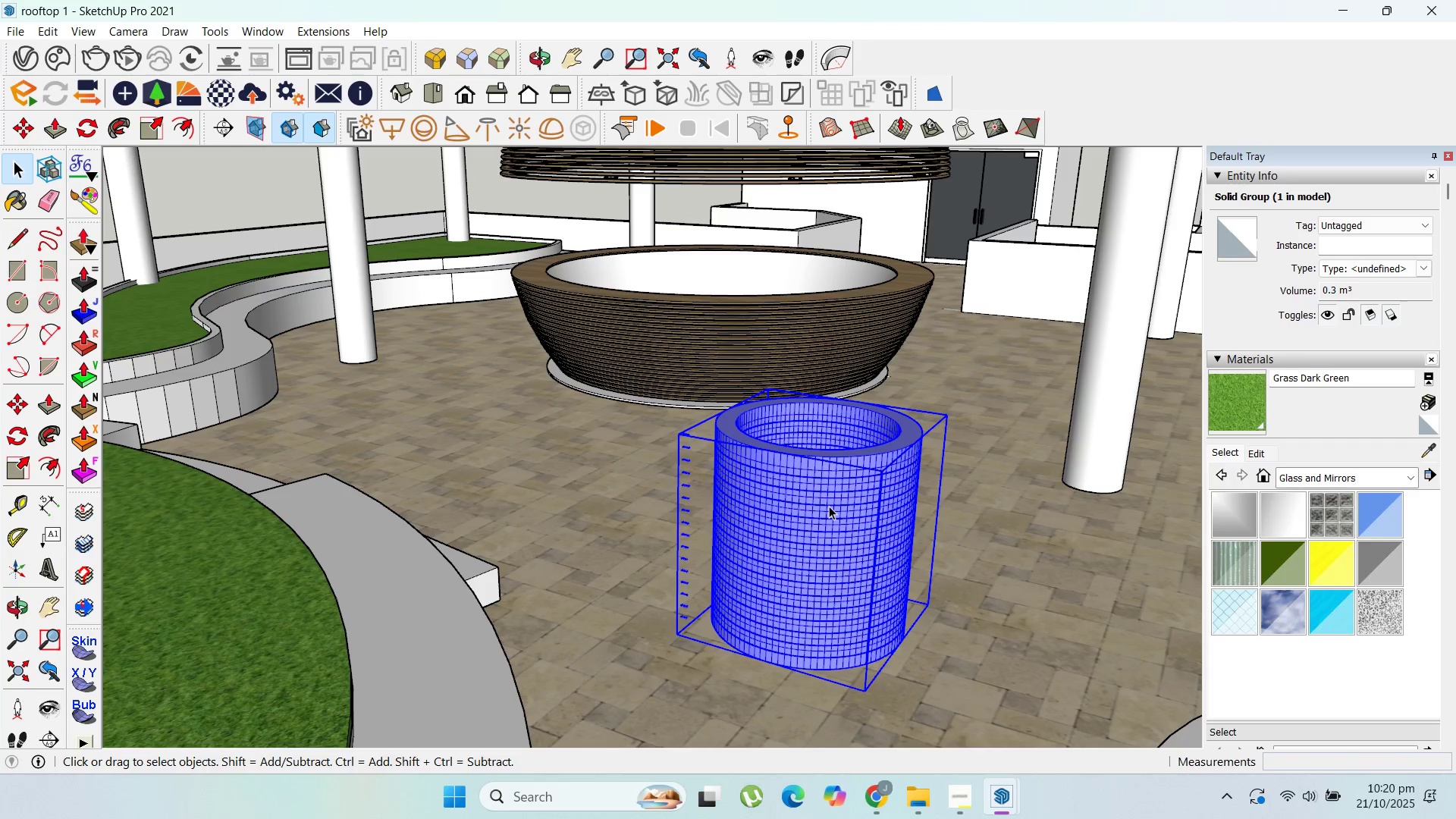 
scroll: coordinate [900, 384], scroll_direction: up, amount: 18.0
 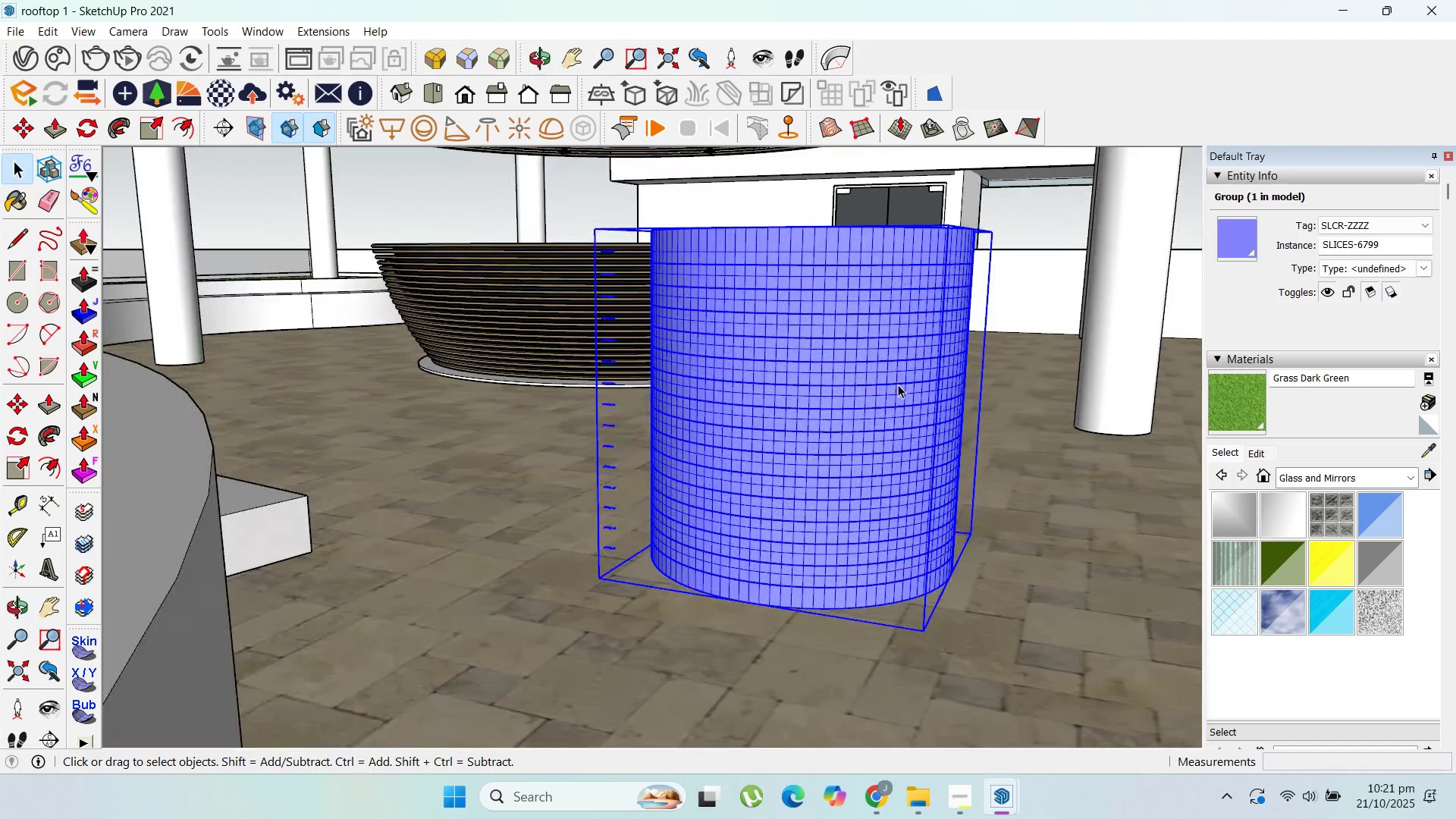 
double_click([898, 384])
 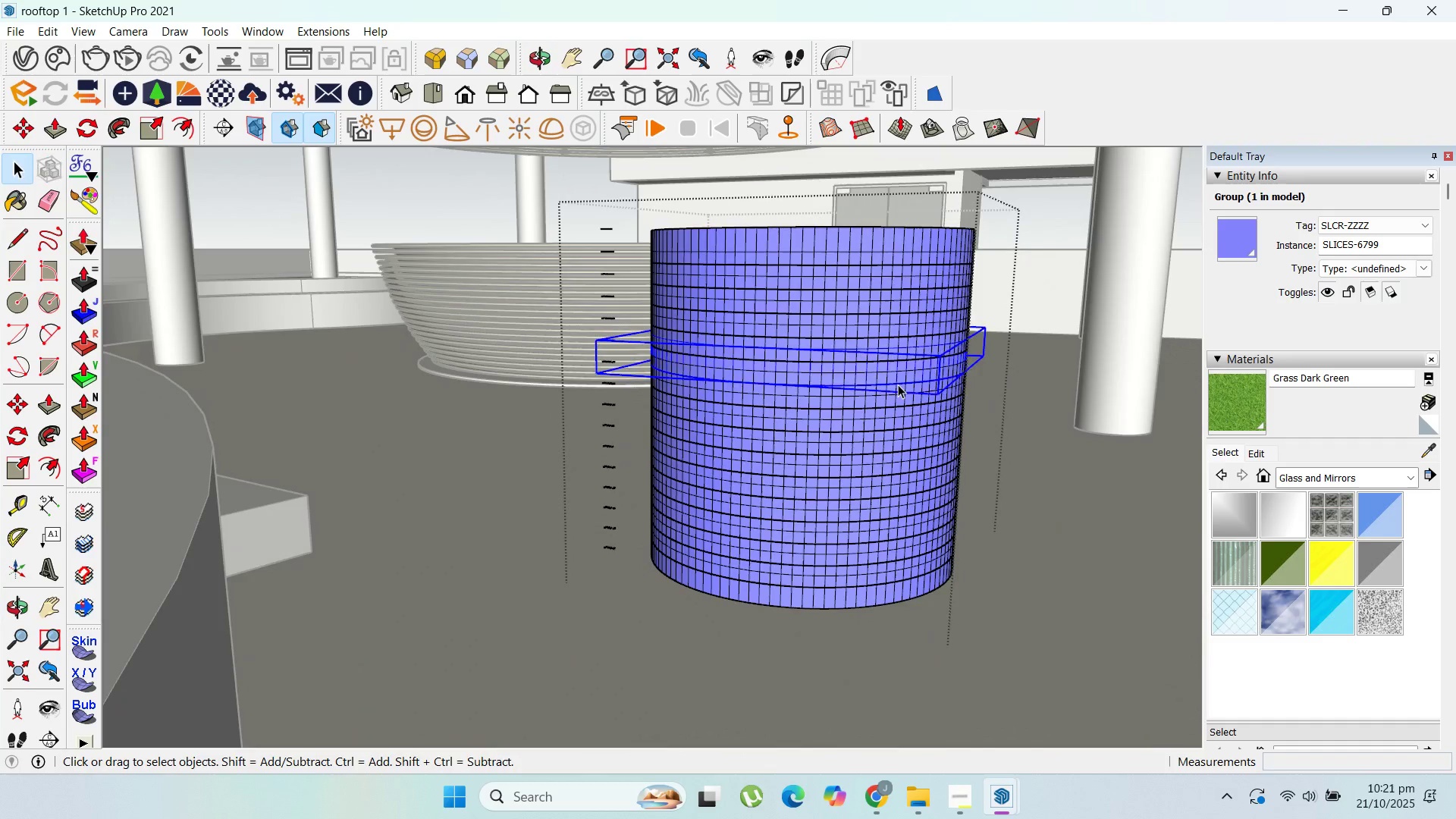 
triple_click([898, 384])
 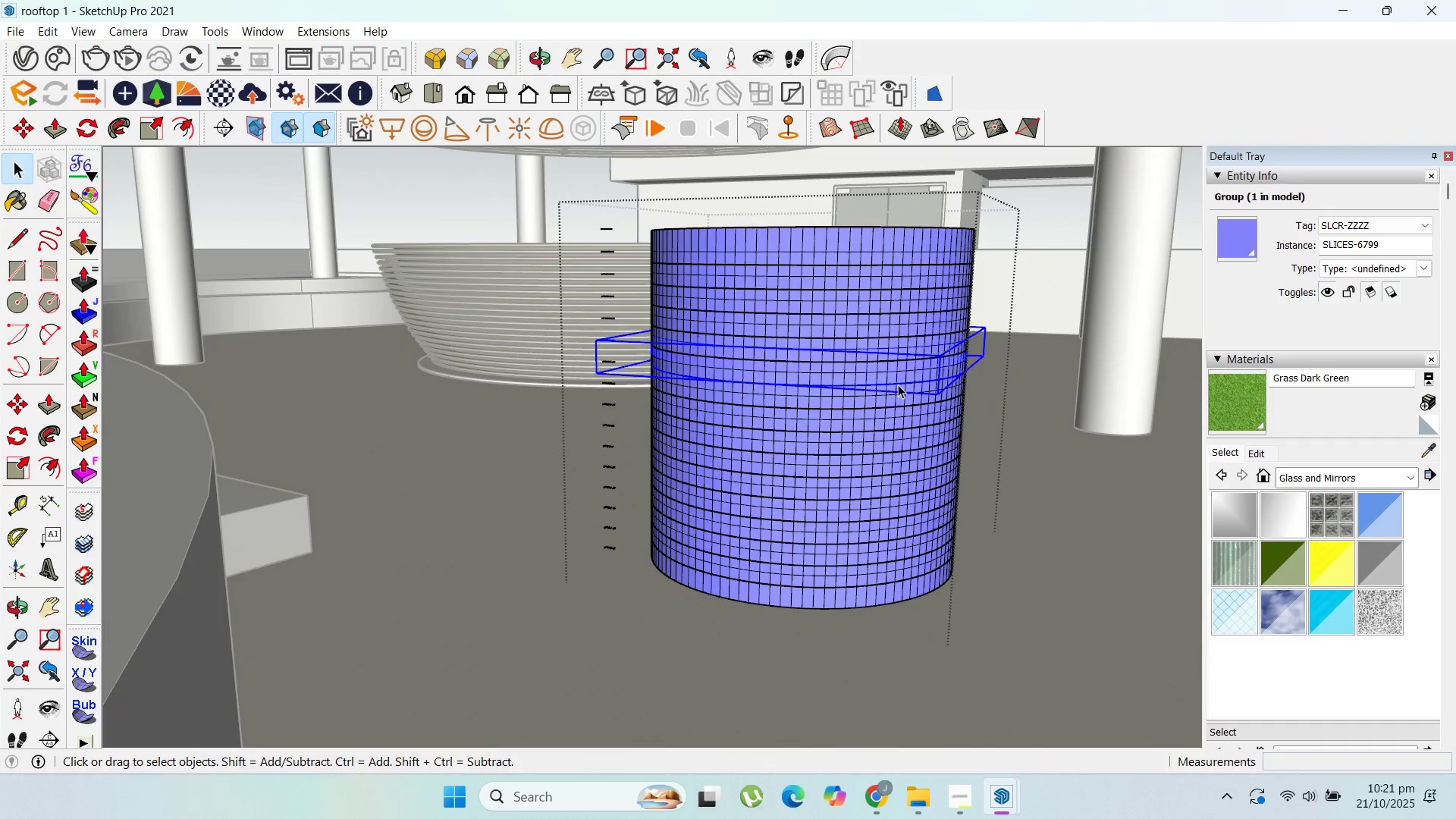 
triple_click([898, 384])
 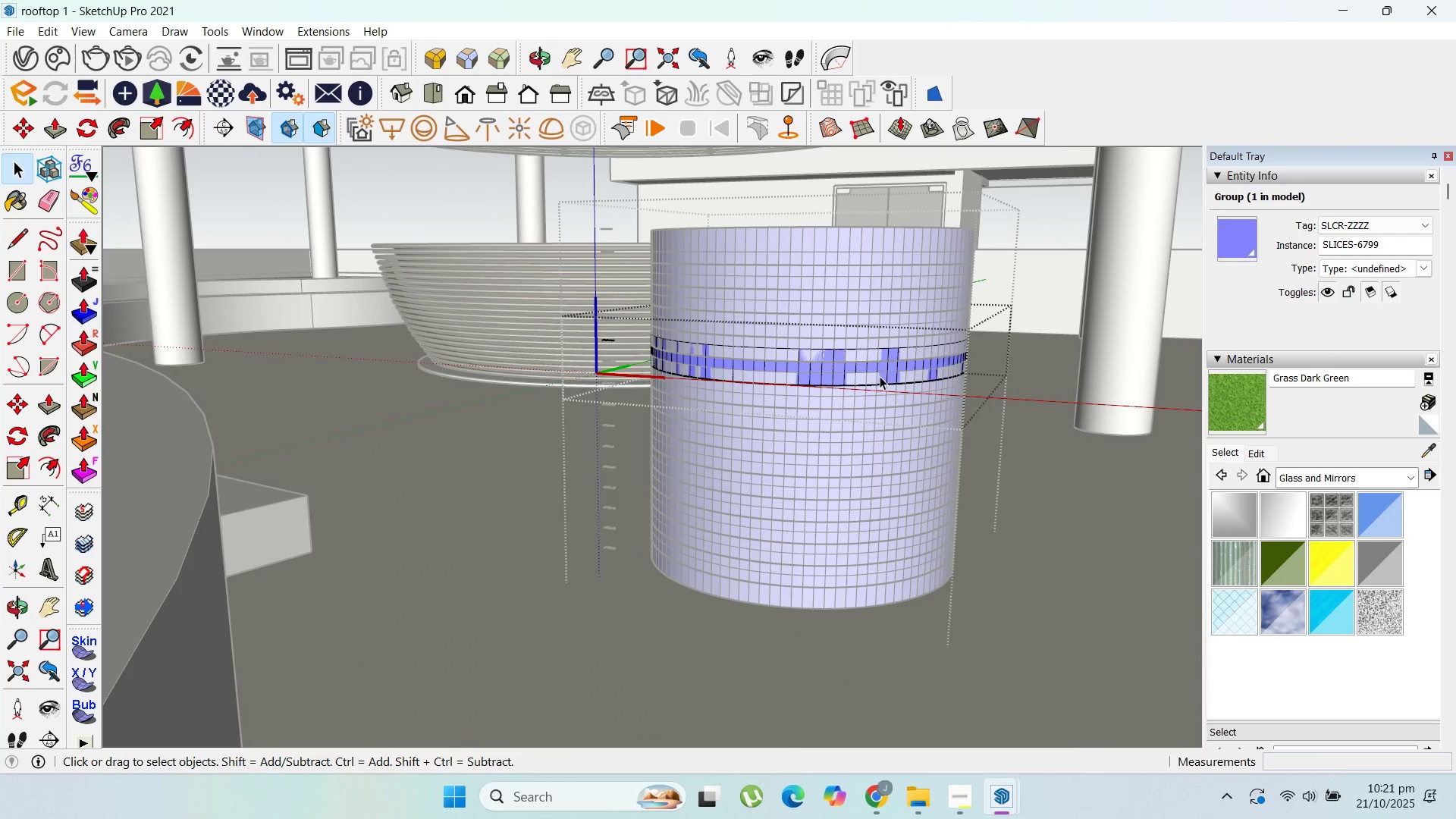 
scroll: coordinate [885, 372], scroll_direction: up, amount: 5.0
 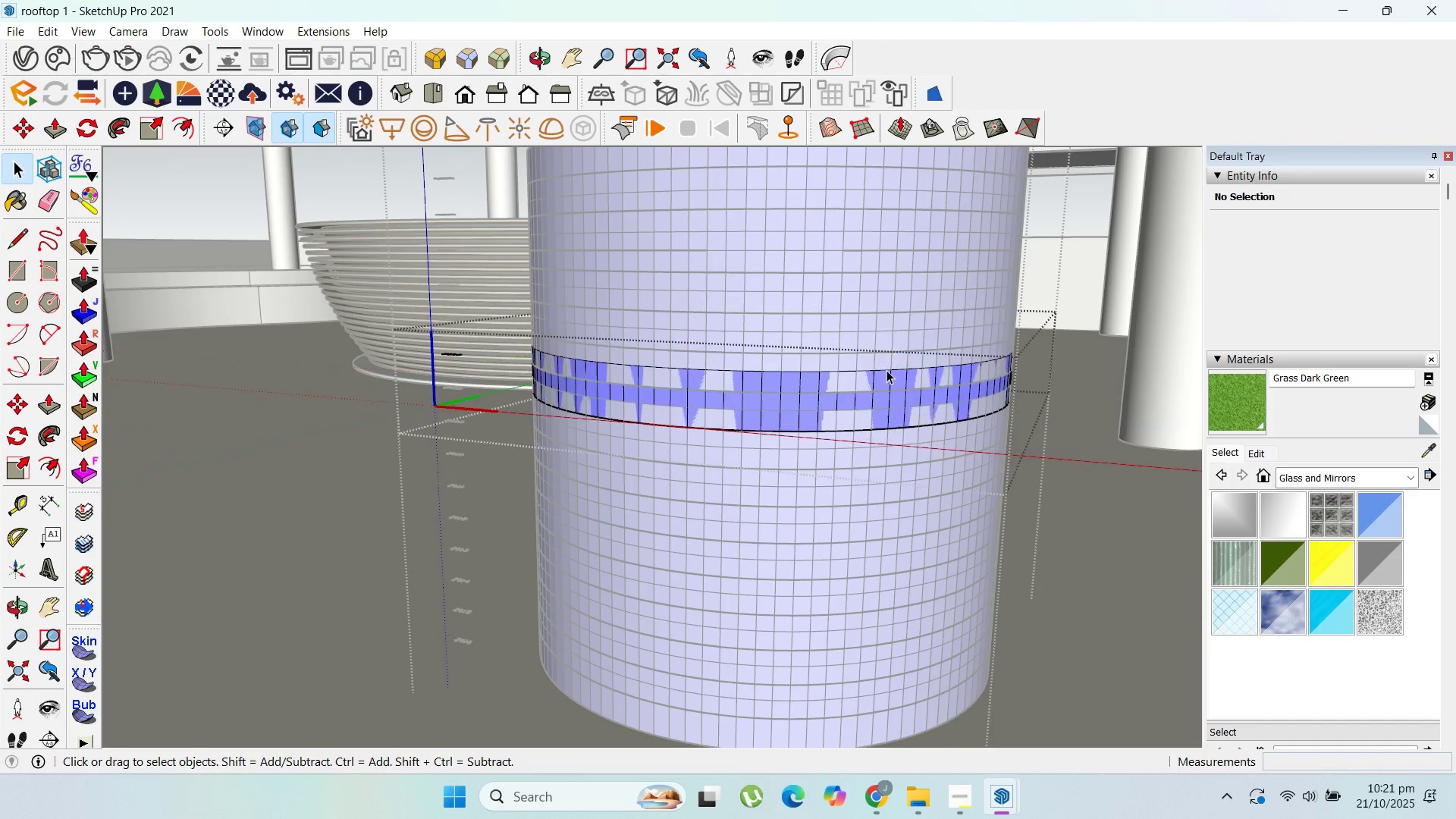 
double_click([886, 370])
 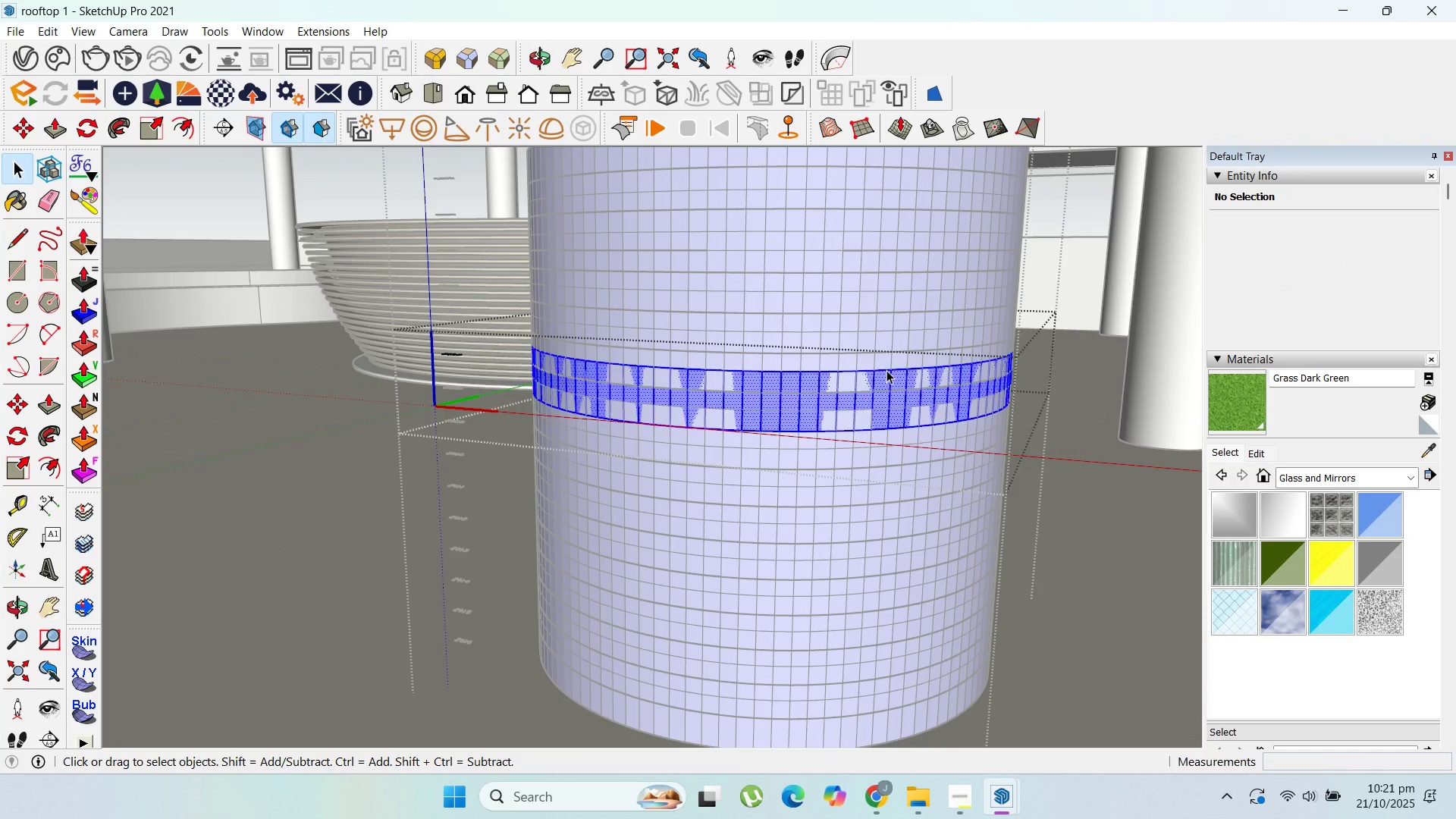 
triple_click([886, 370])
 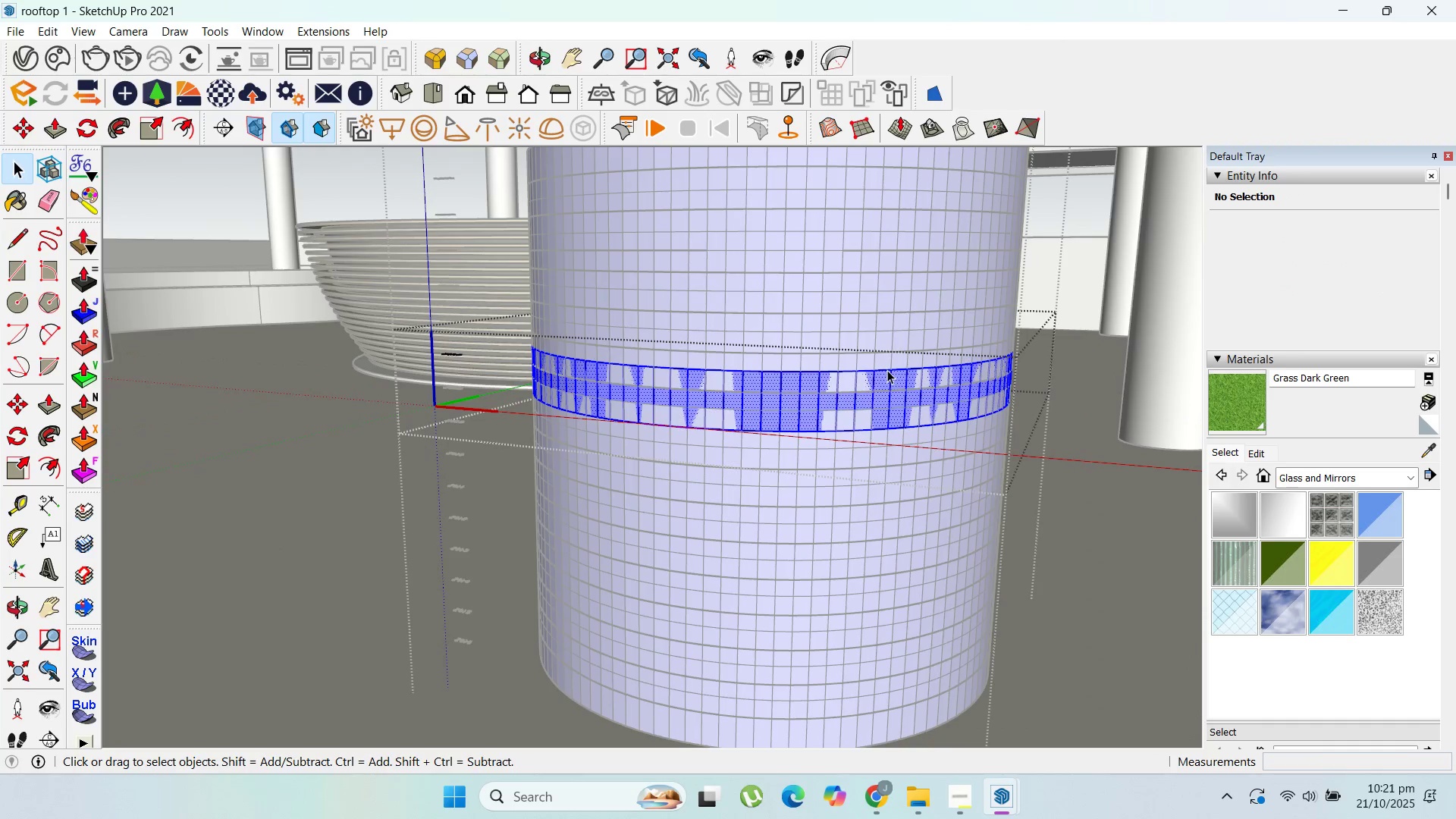 
triple_click([886, 370])
 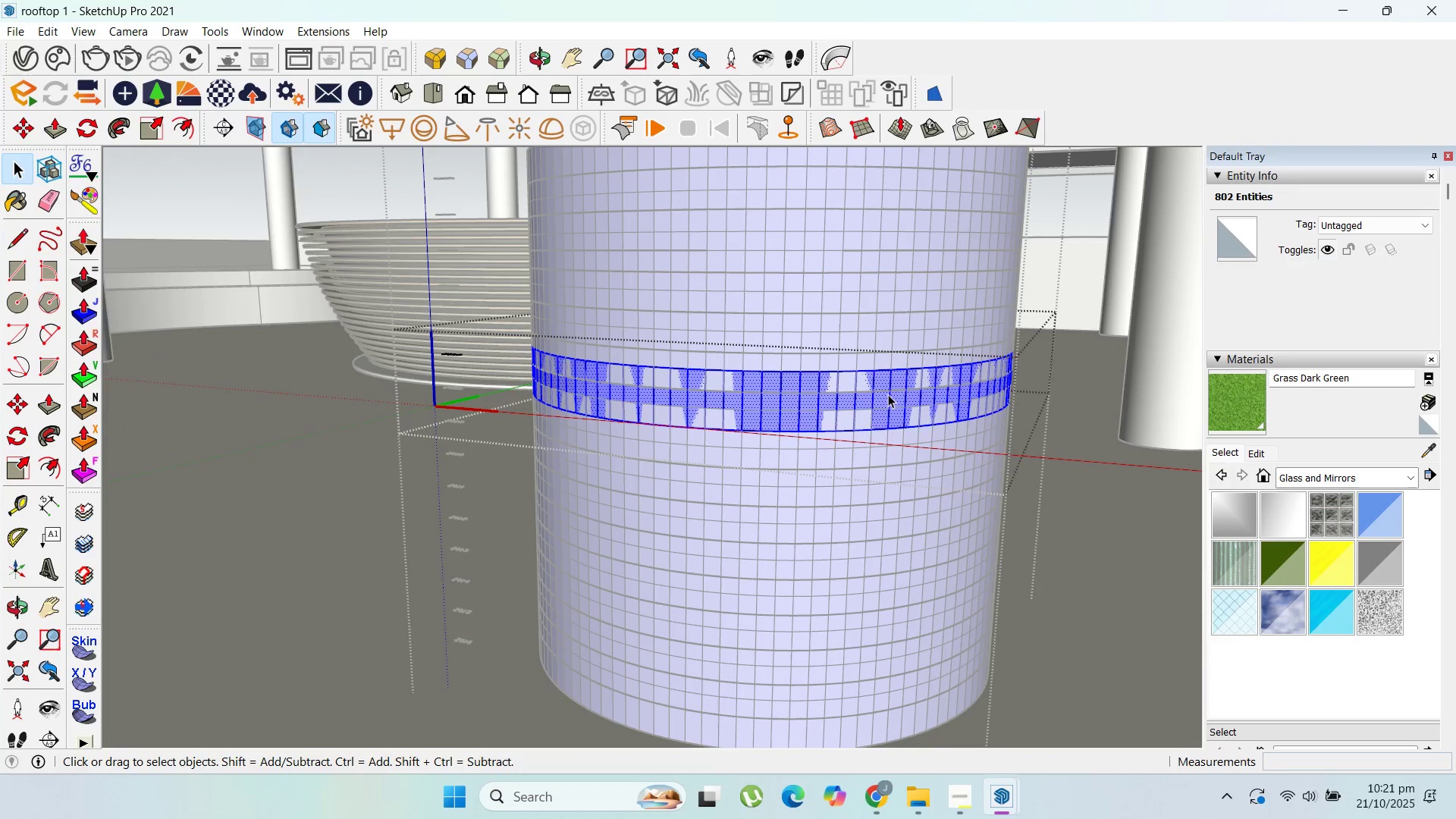 
scroll: coordinate [836, 593], scroll_direction: up, amount: 2.0
 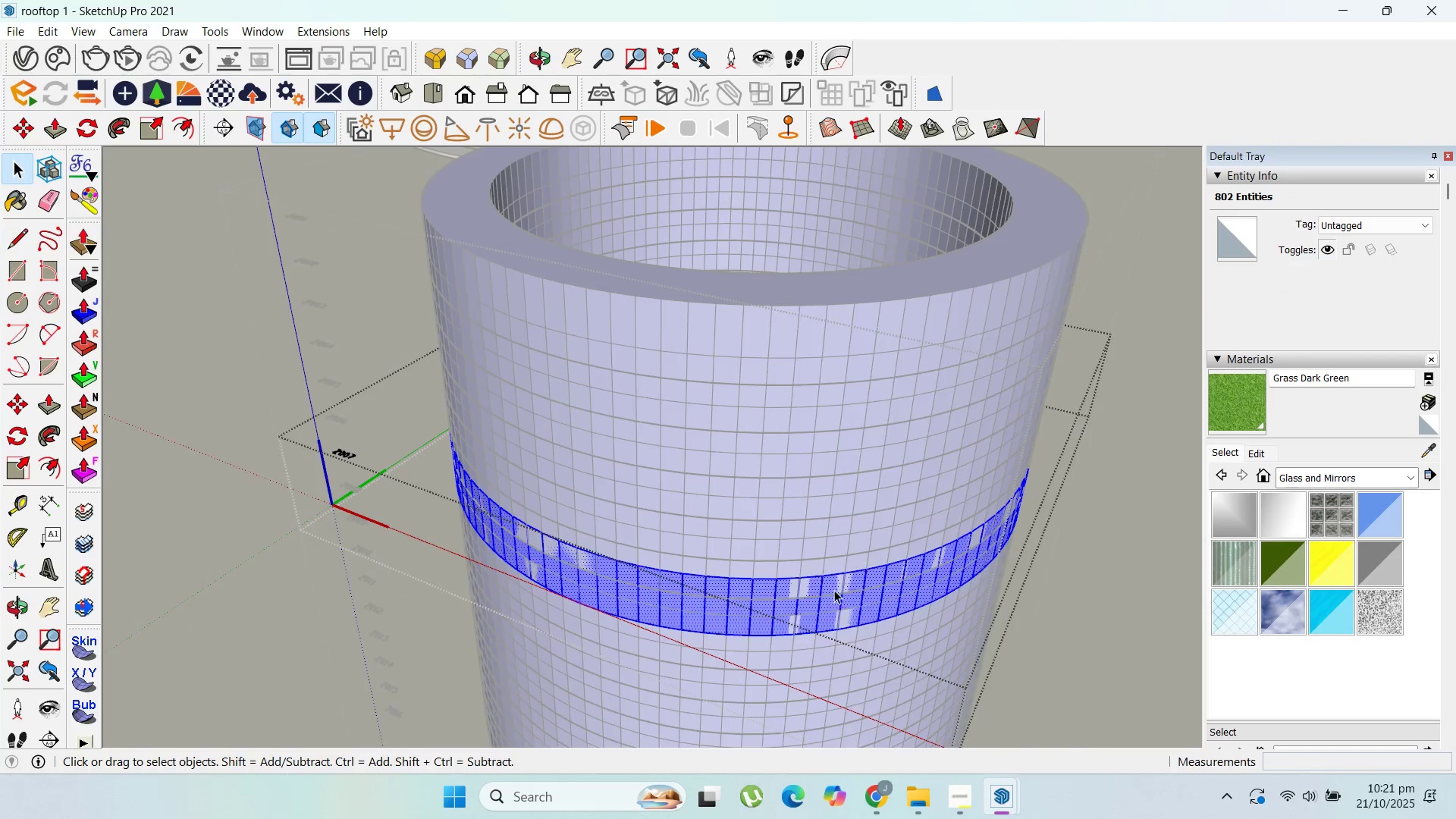 
key(Escape)
 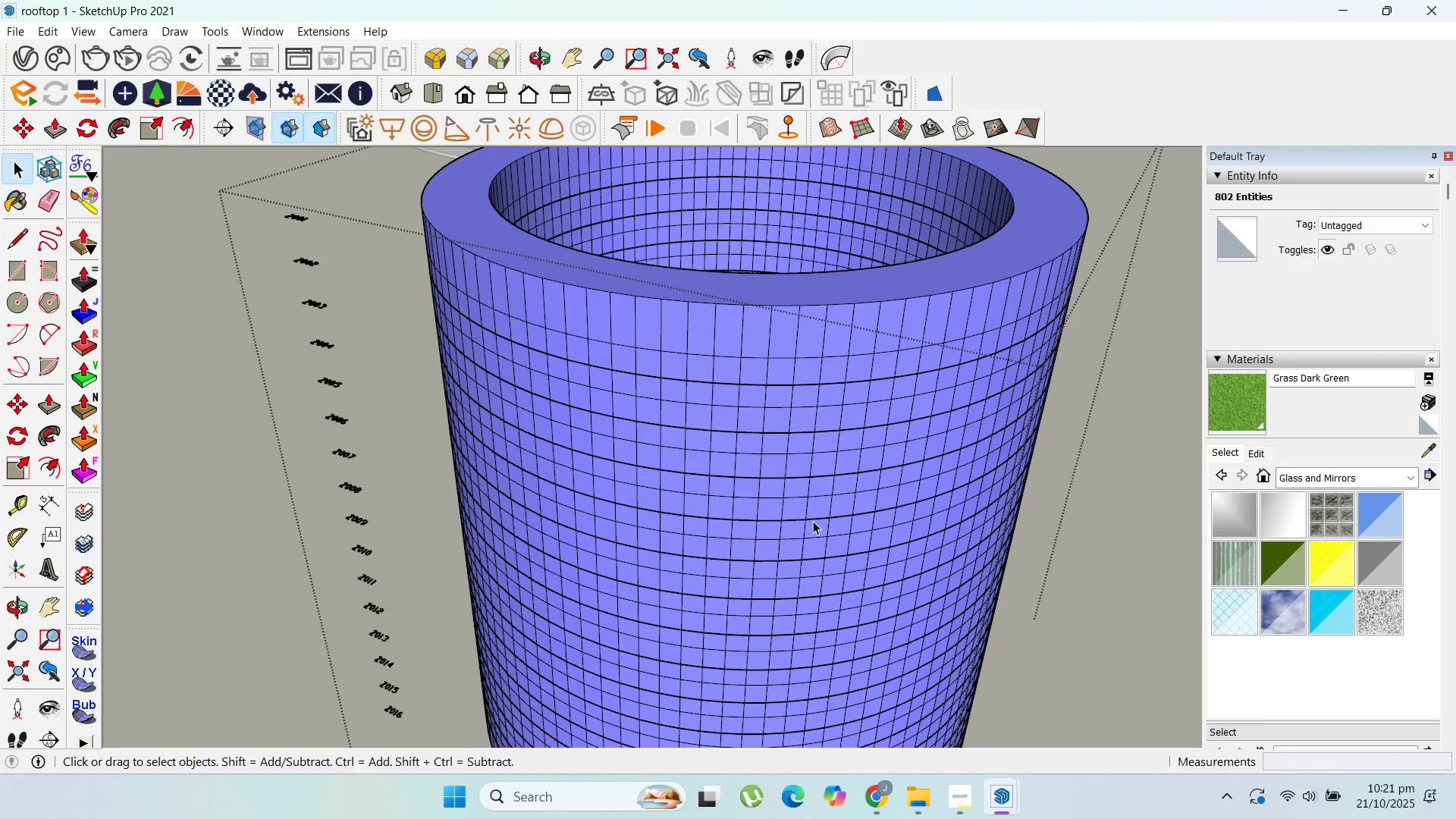 
left_click([813, 521])
 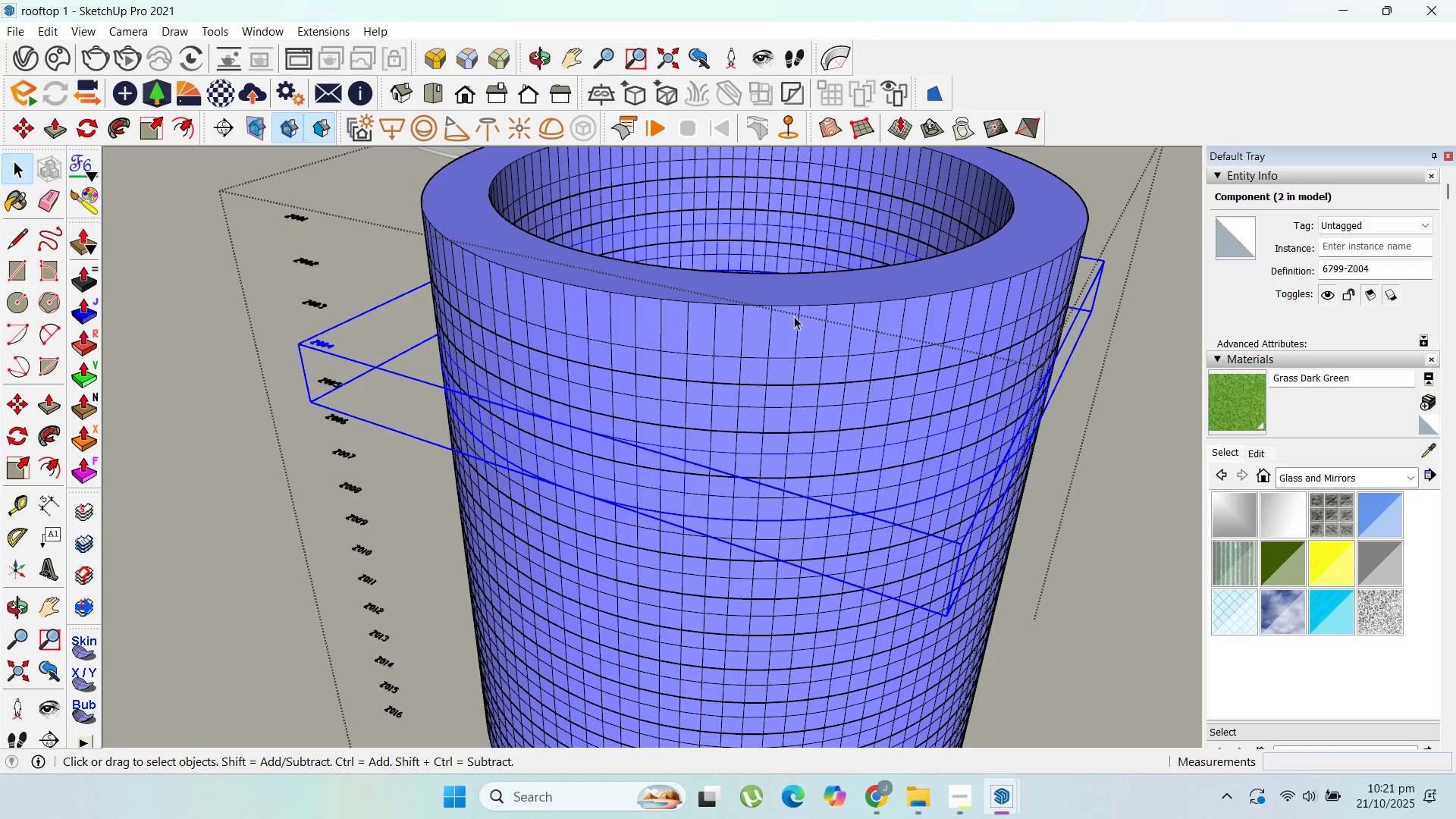 
left_click([793, 312])
 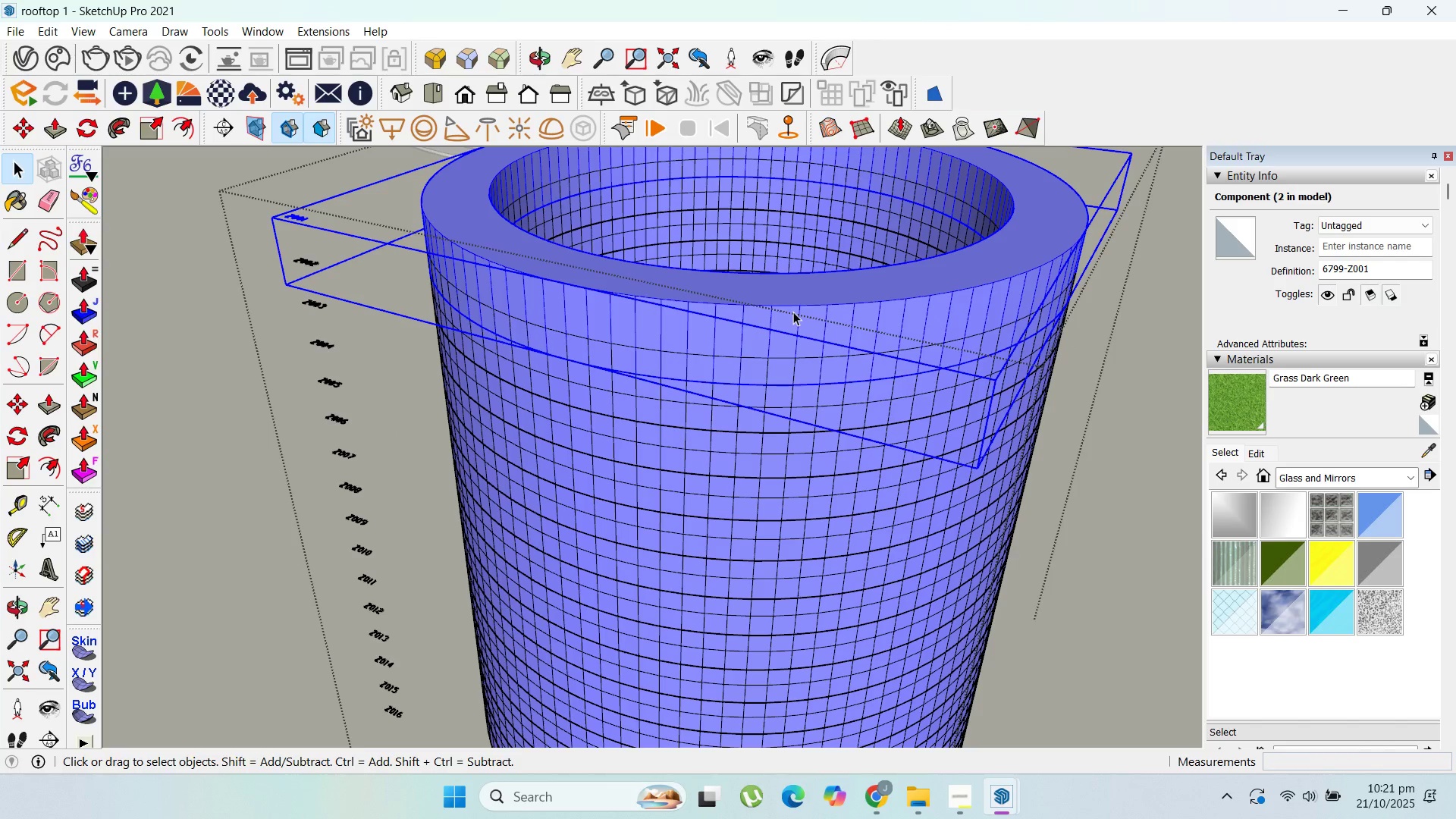 
key(M)
 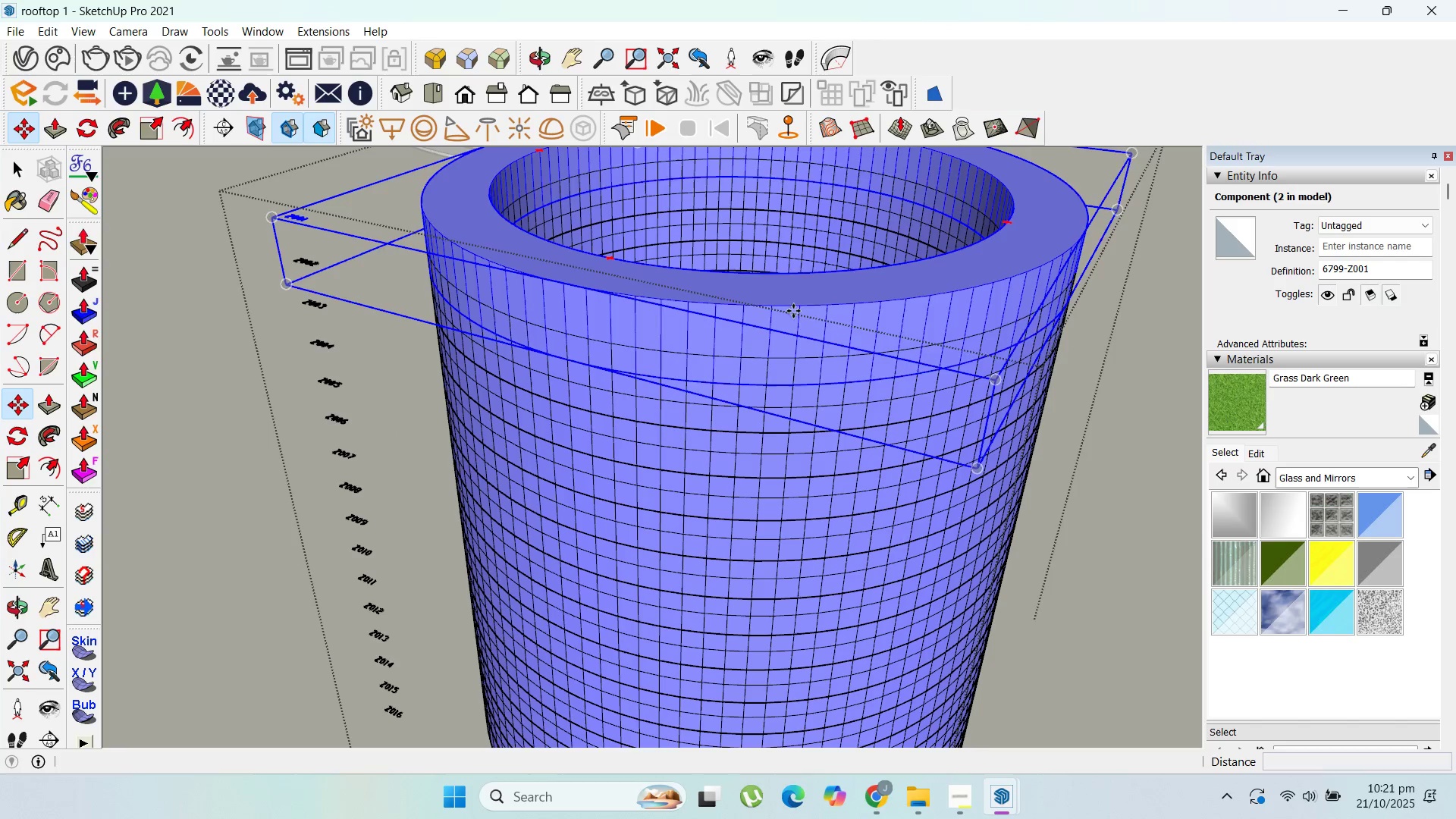 
left_click([793, 312])
 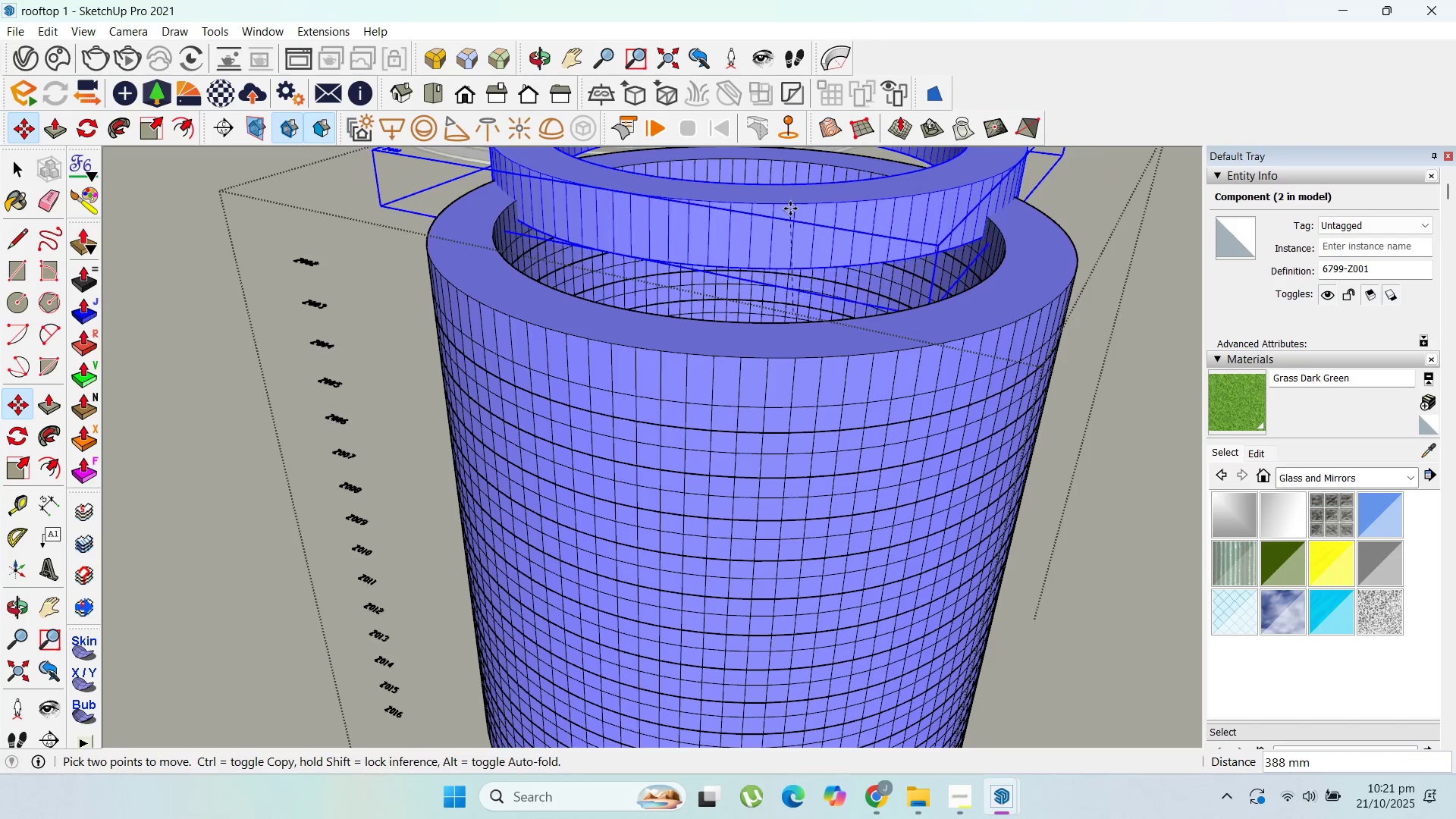 
key(Escape)
 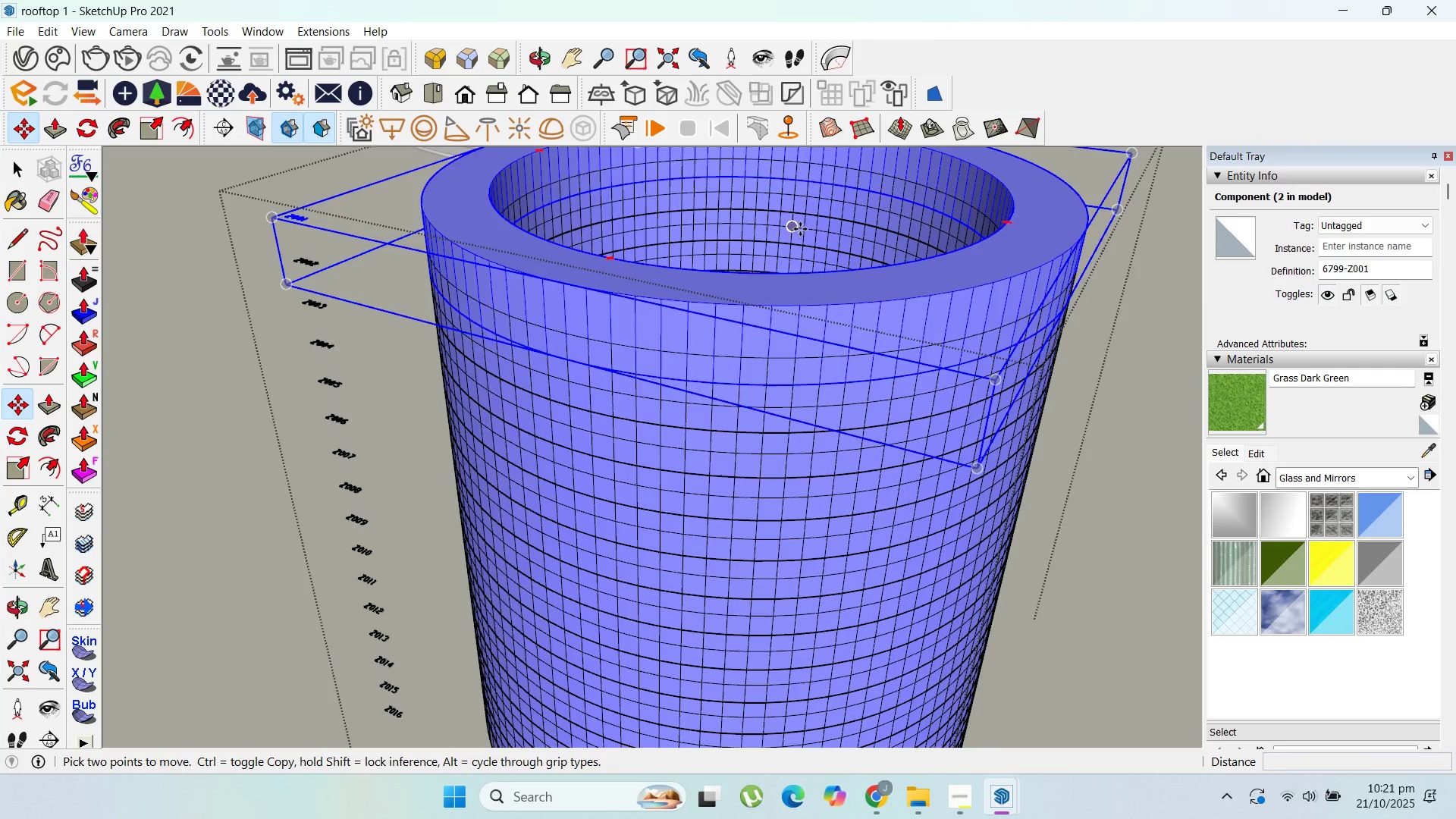 
scroll: coordinate [825, 275], scroll_direction: down, amount: 9.0
 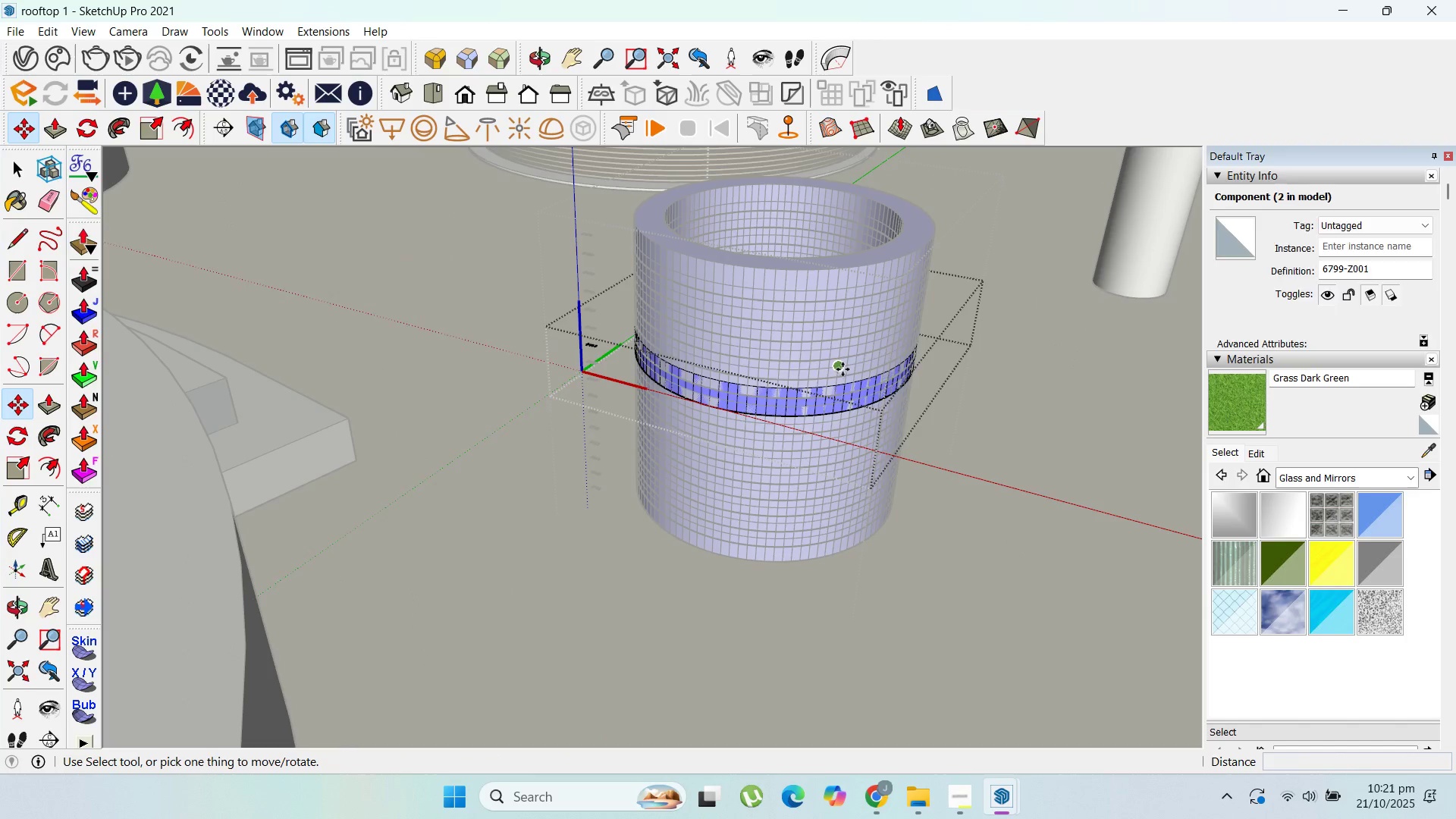 
key(Control+Z)
 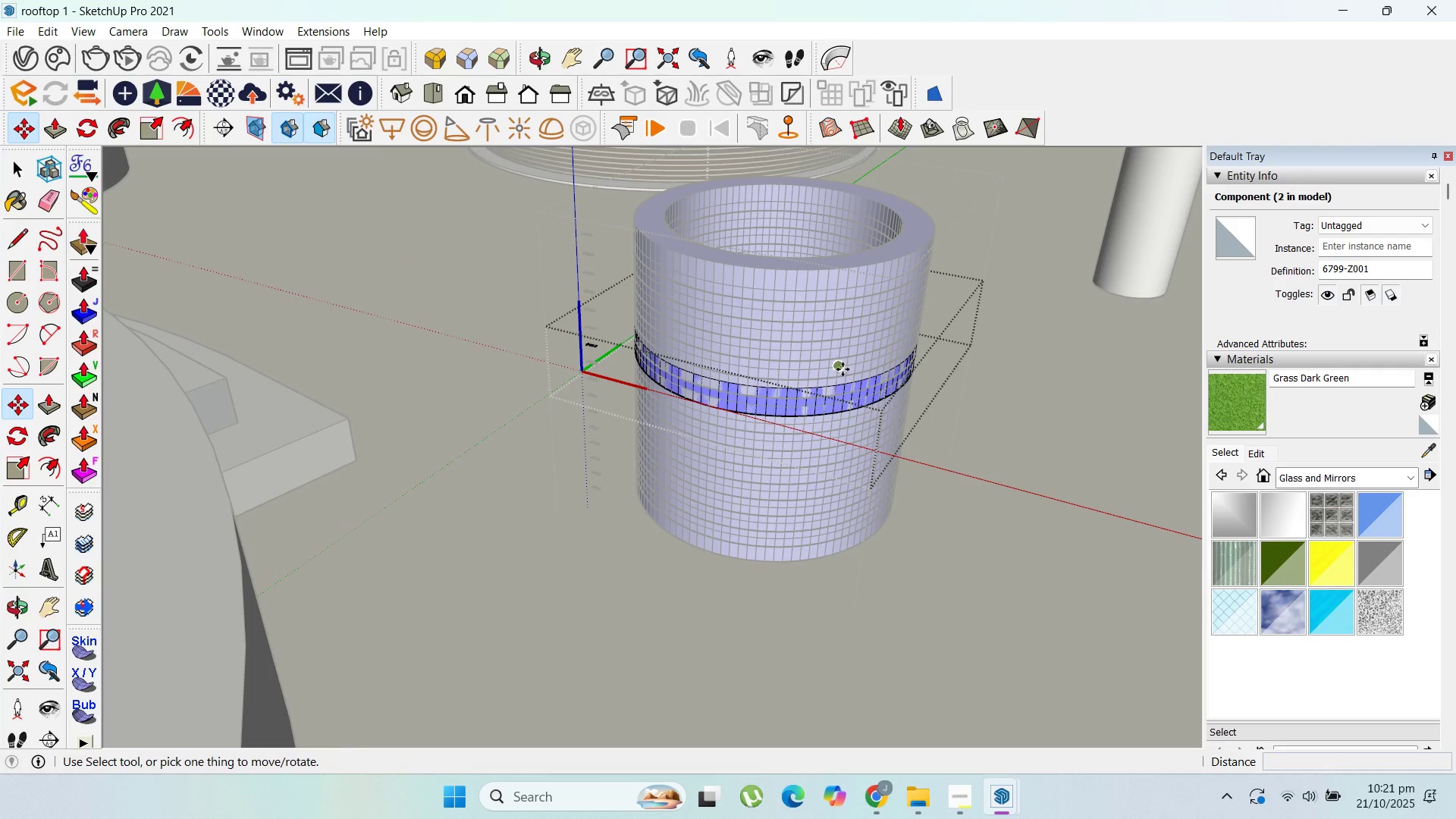 
key(Control+Z)
 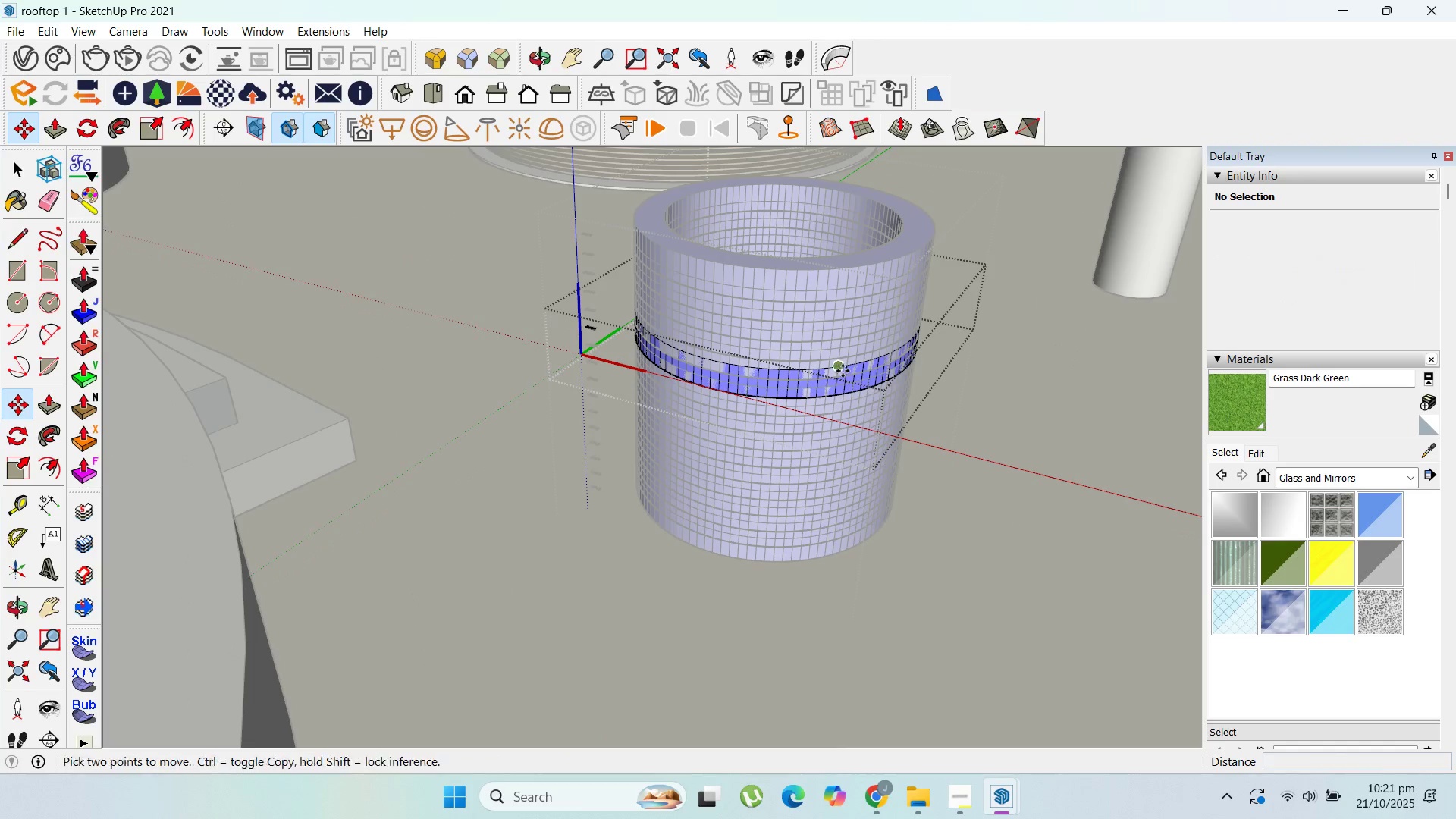 
key(Control+Z)
 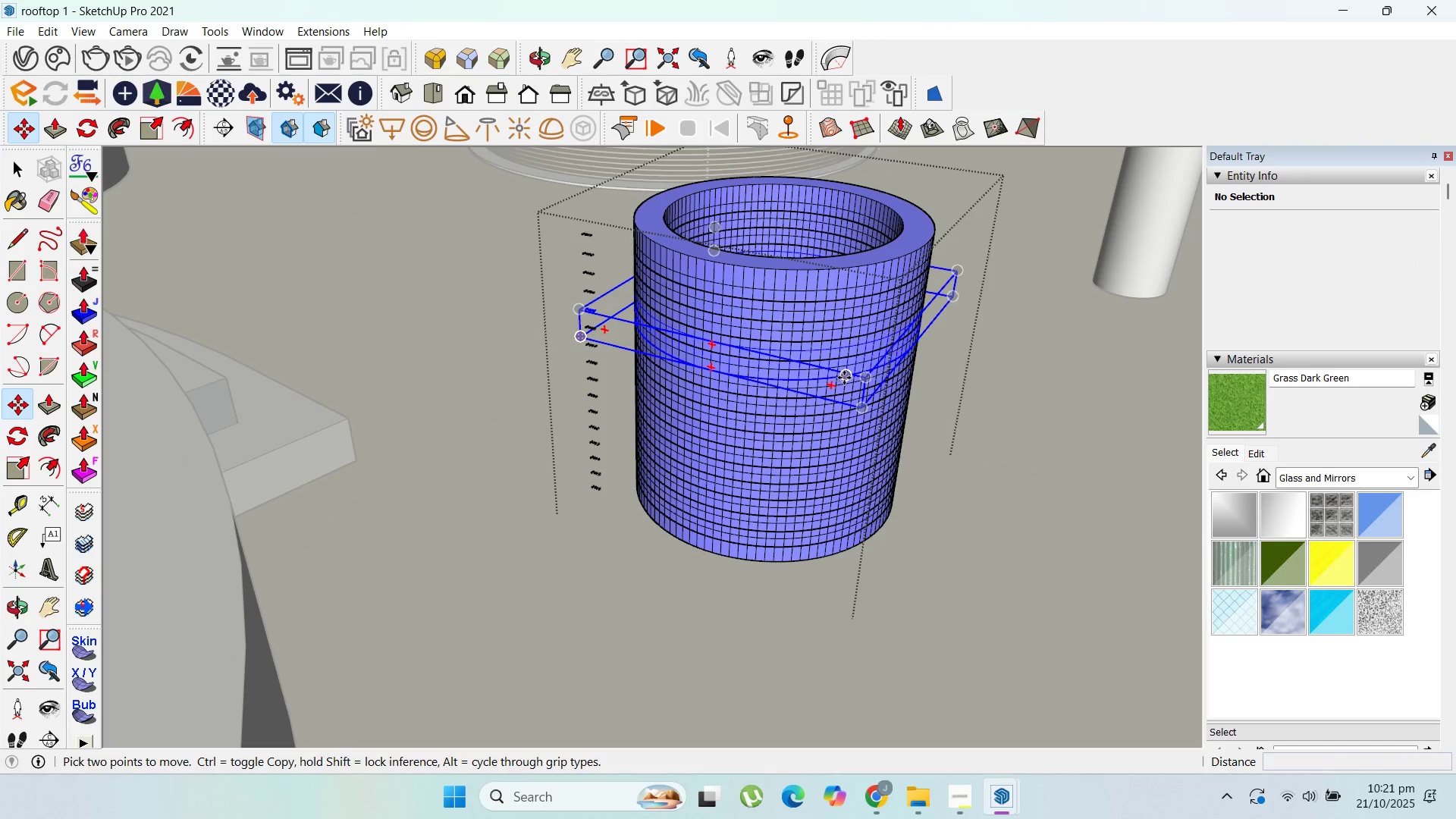 
key(Control+Z)
 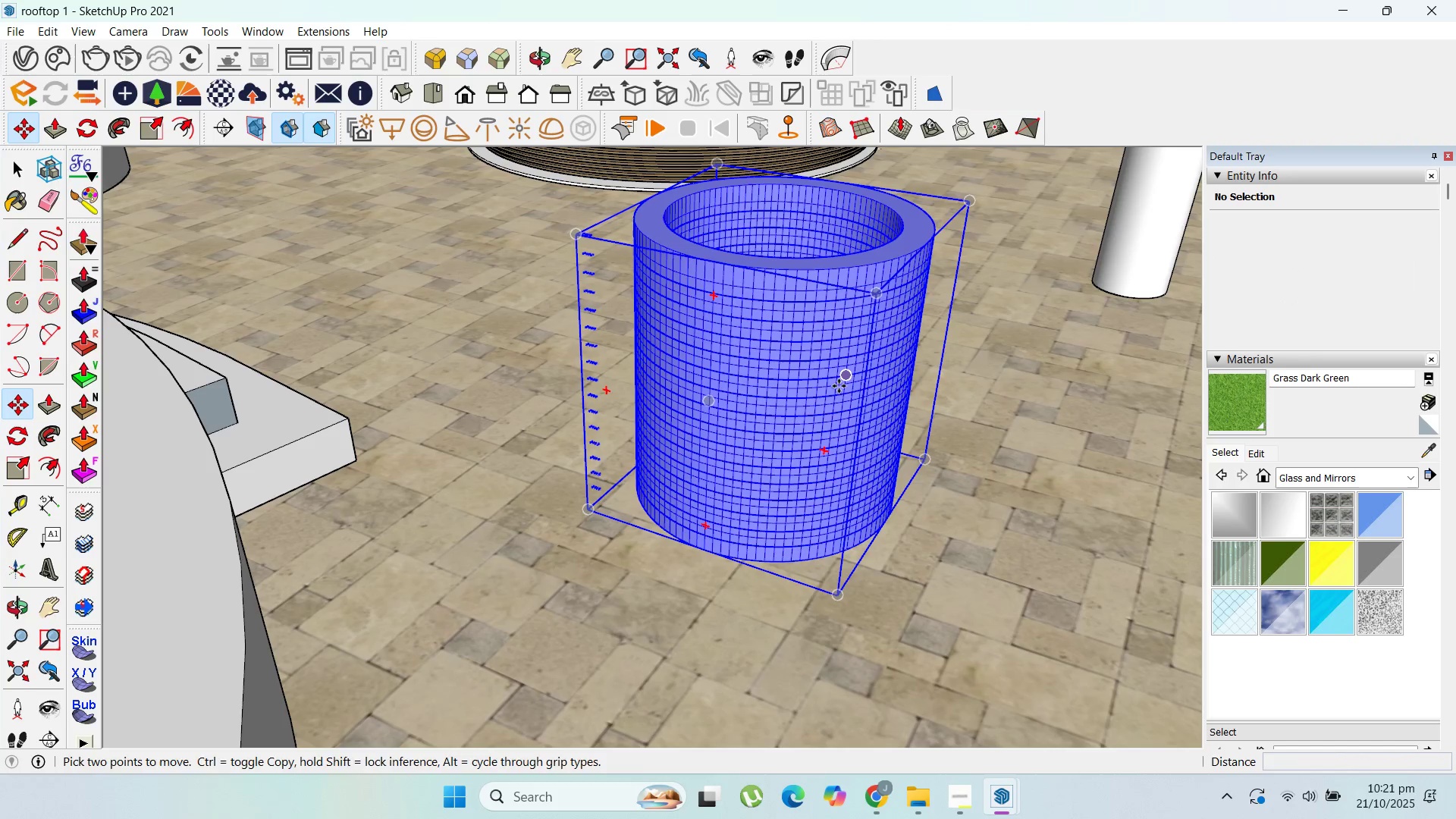 
key(Control+Z)
 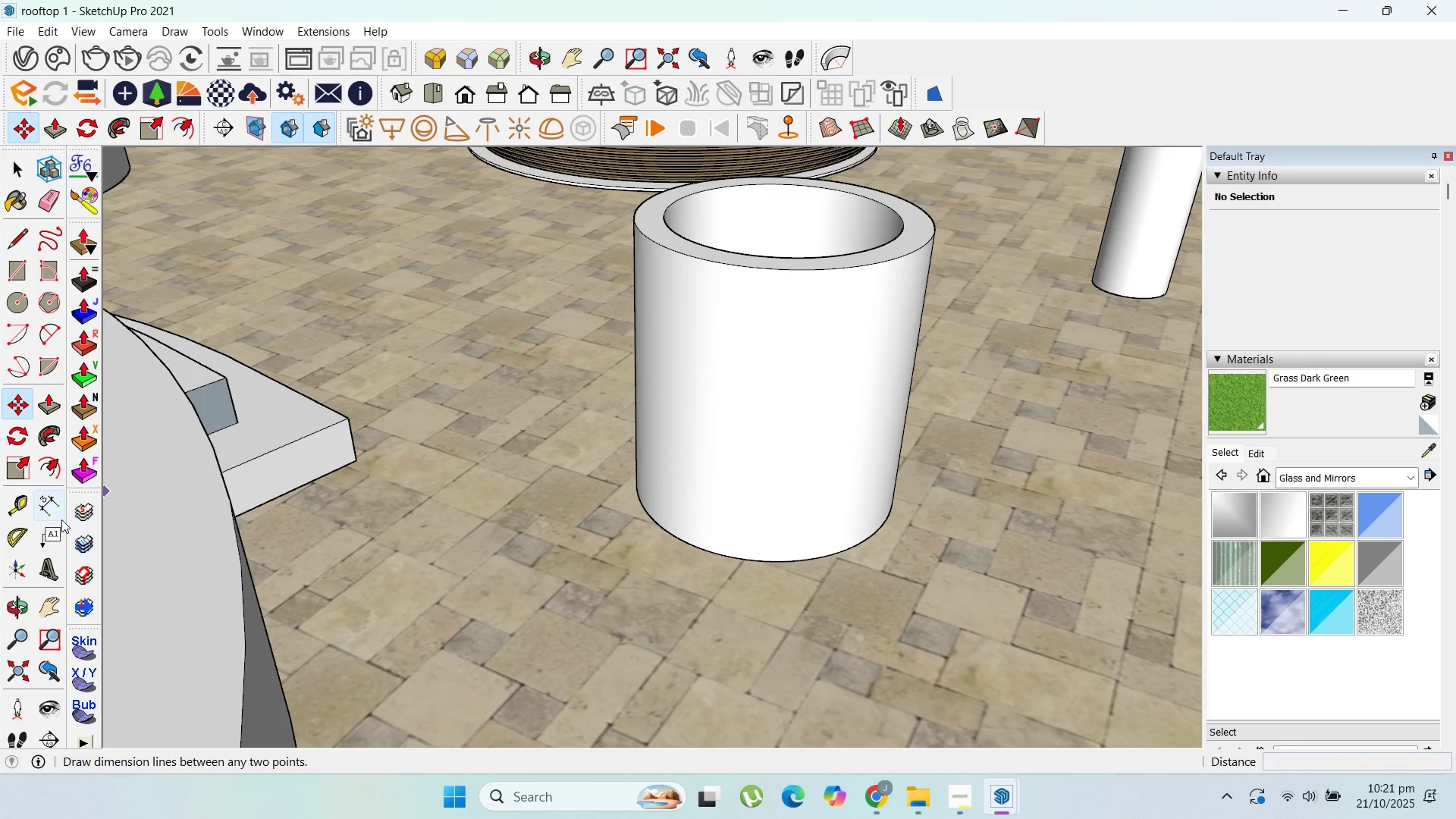 
left_click([74, 516])
 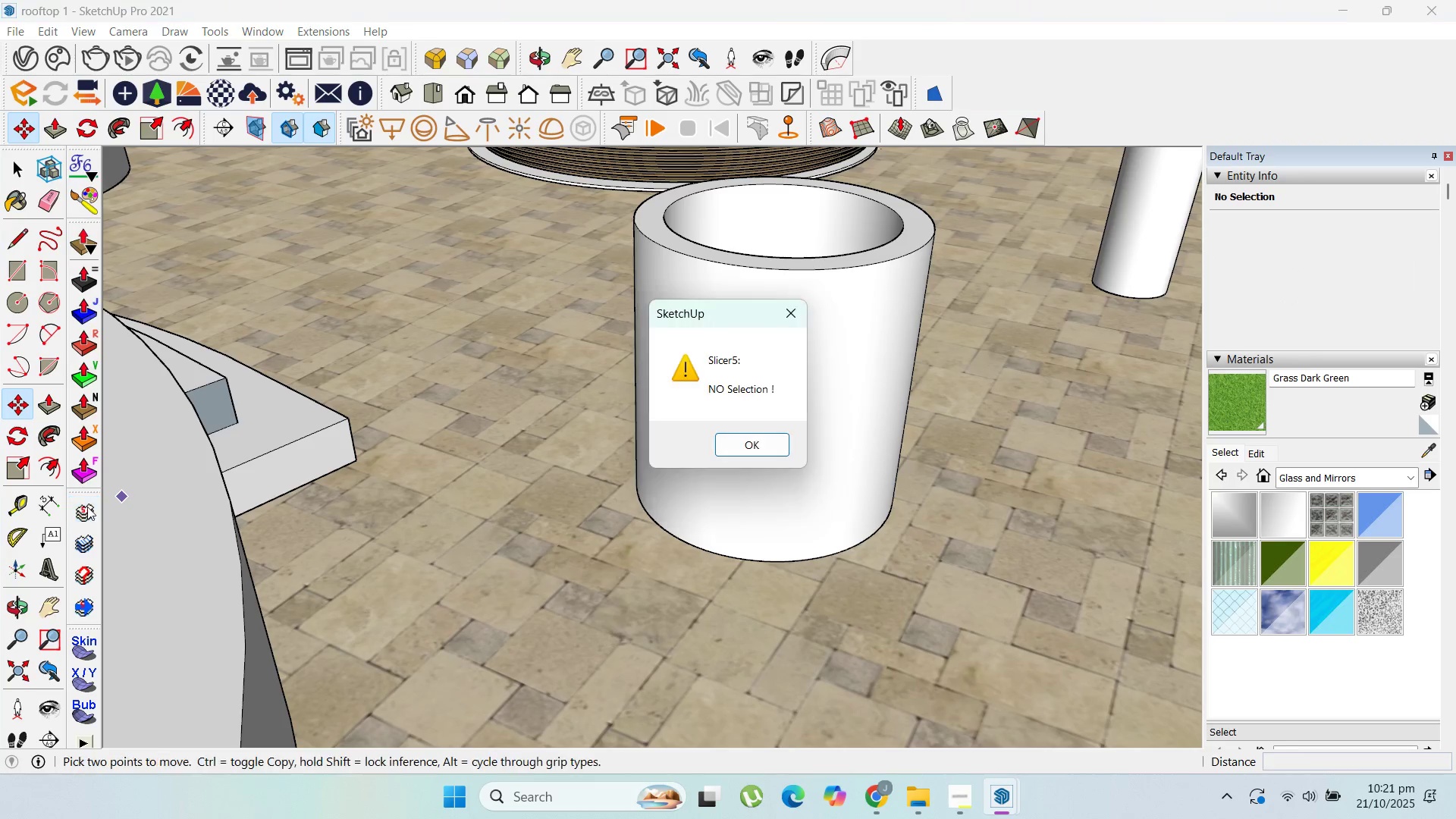 
left_click([738, 443])
 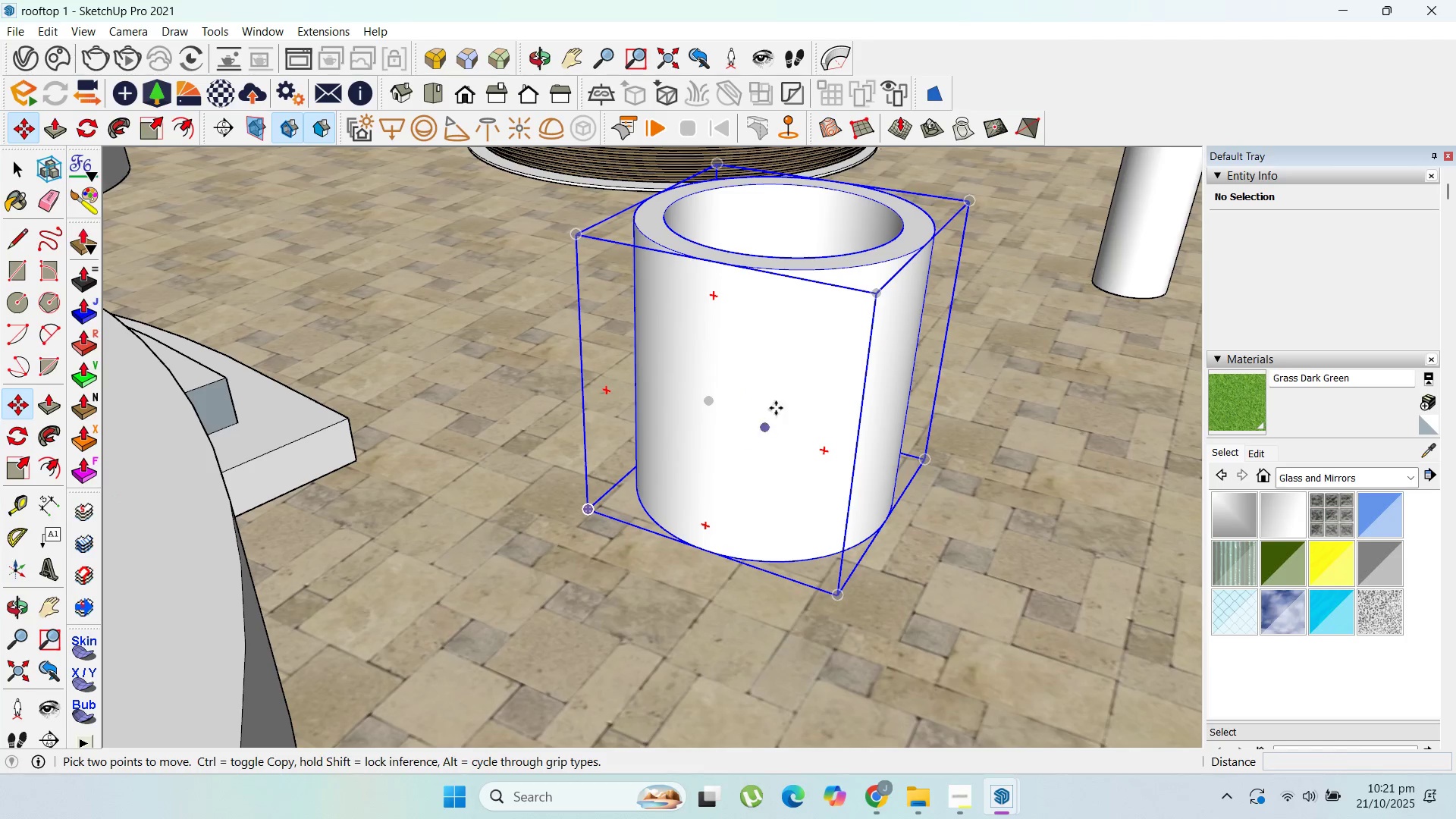 
scroll: coordinate [783, 416], scroll_direction: down, amount: 2.0
 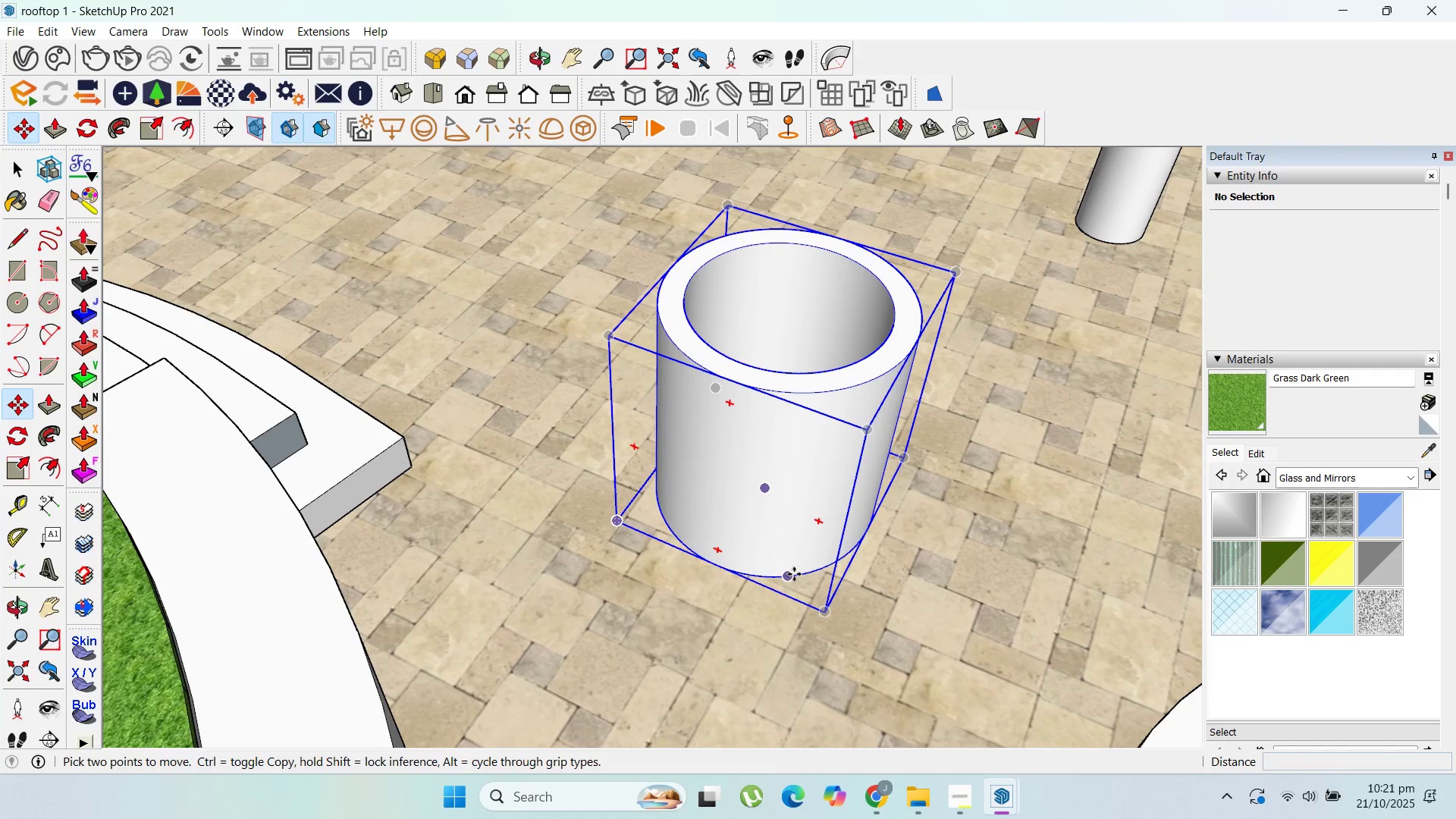 
key(Delete)
 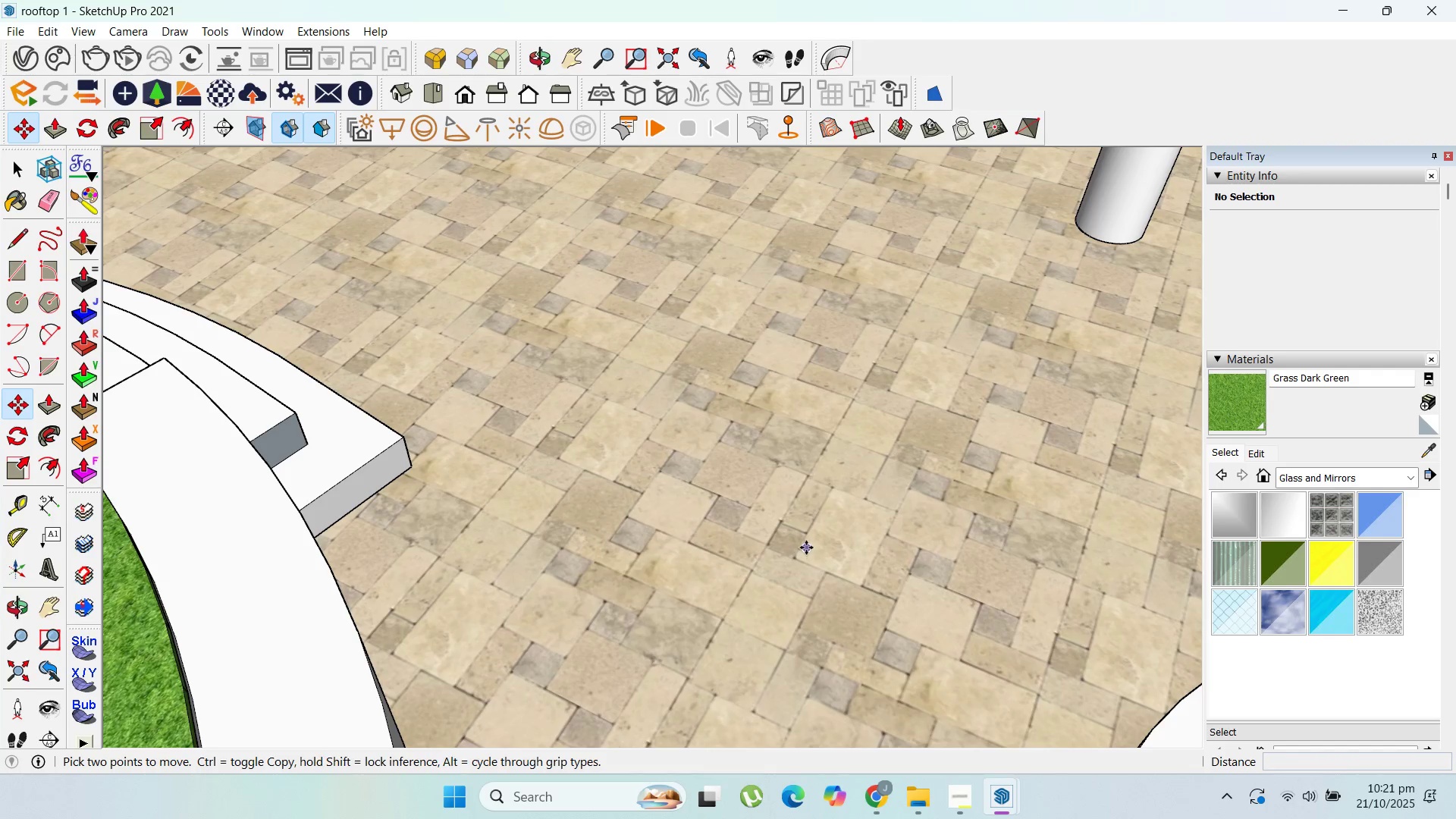 
key(Control+Z)
 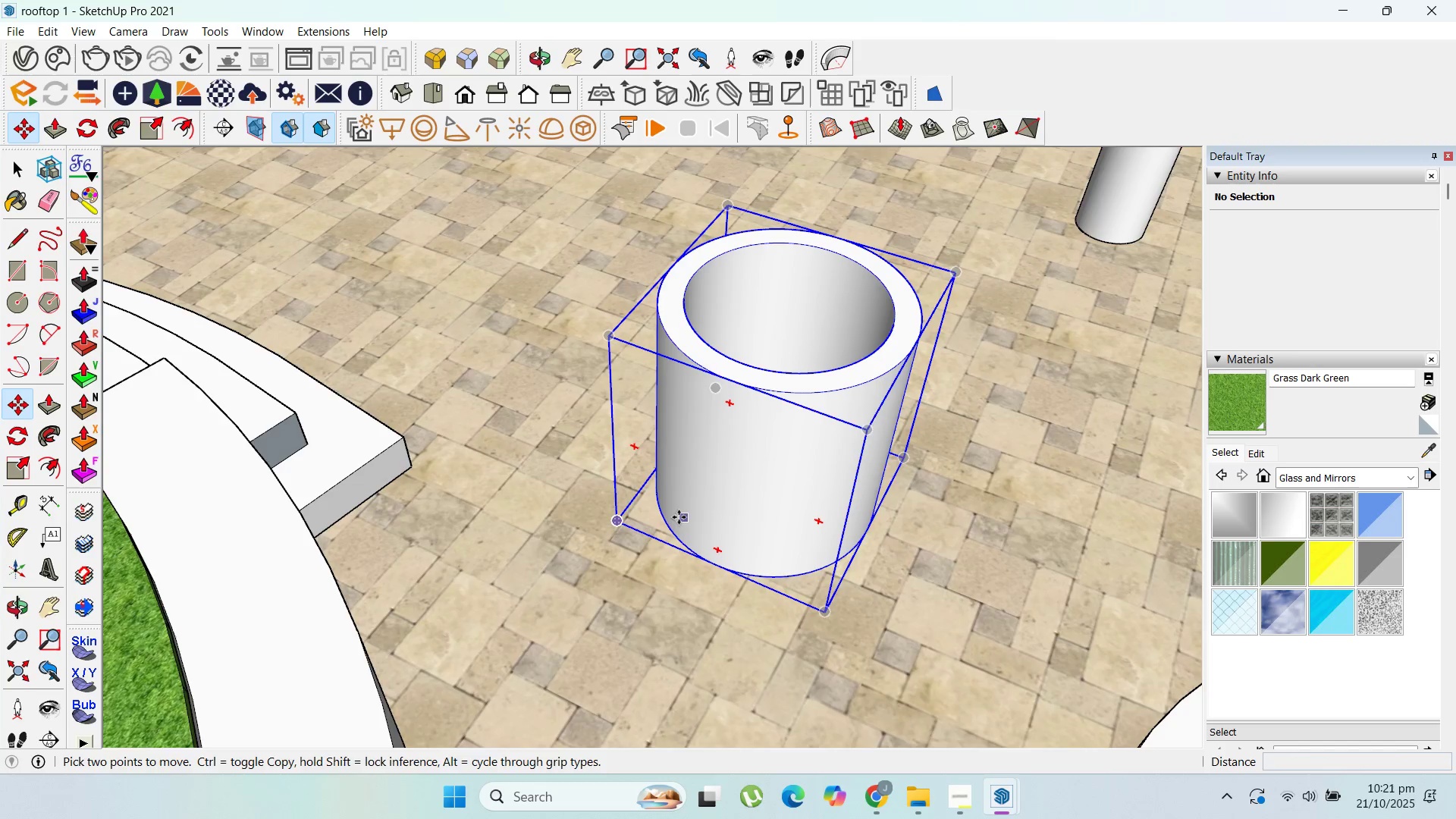 
key(Control+Z)
 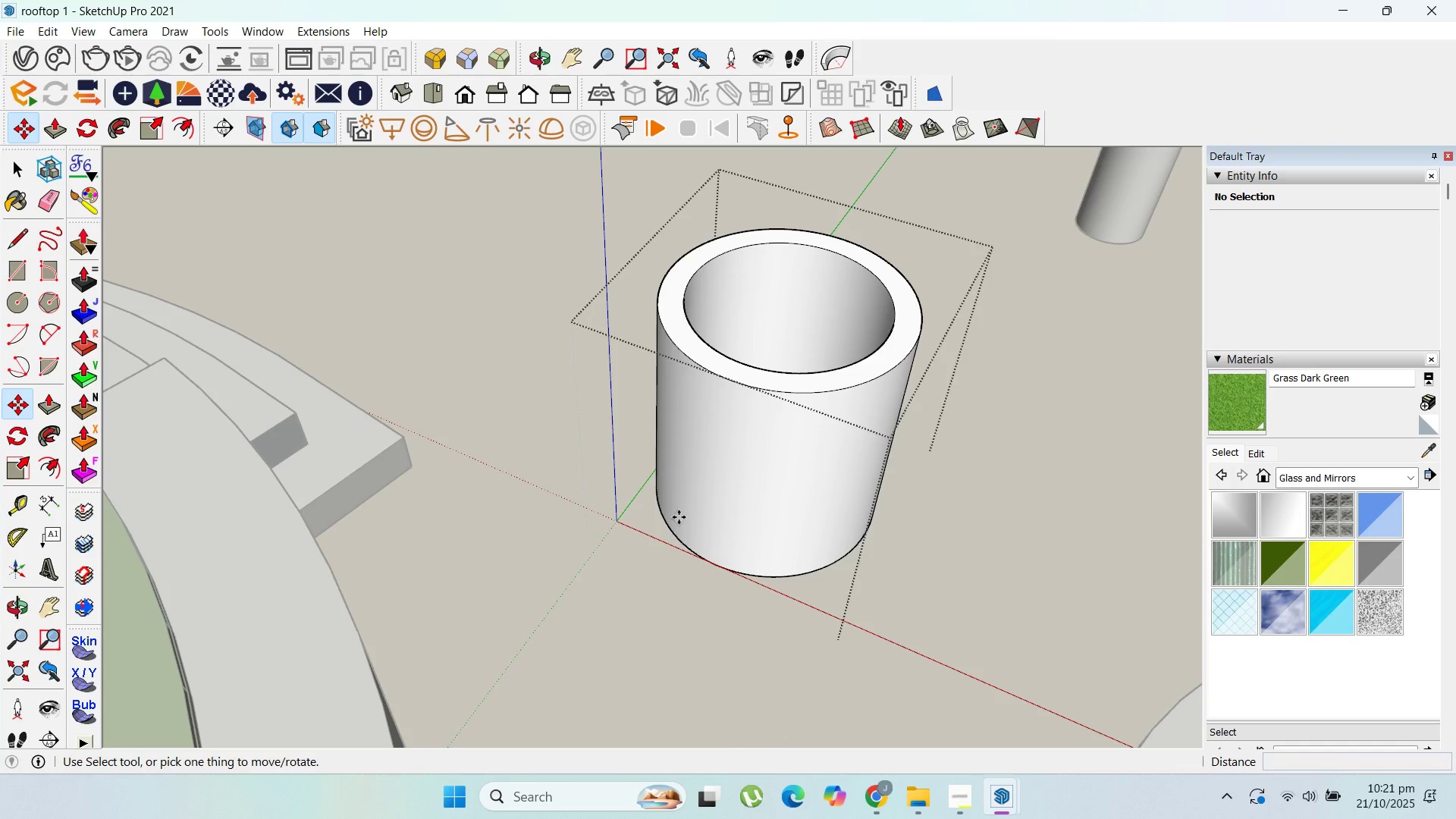 
key(Control+Z)
 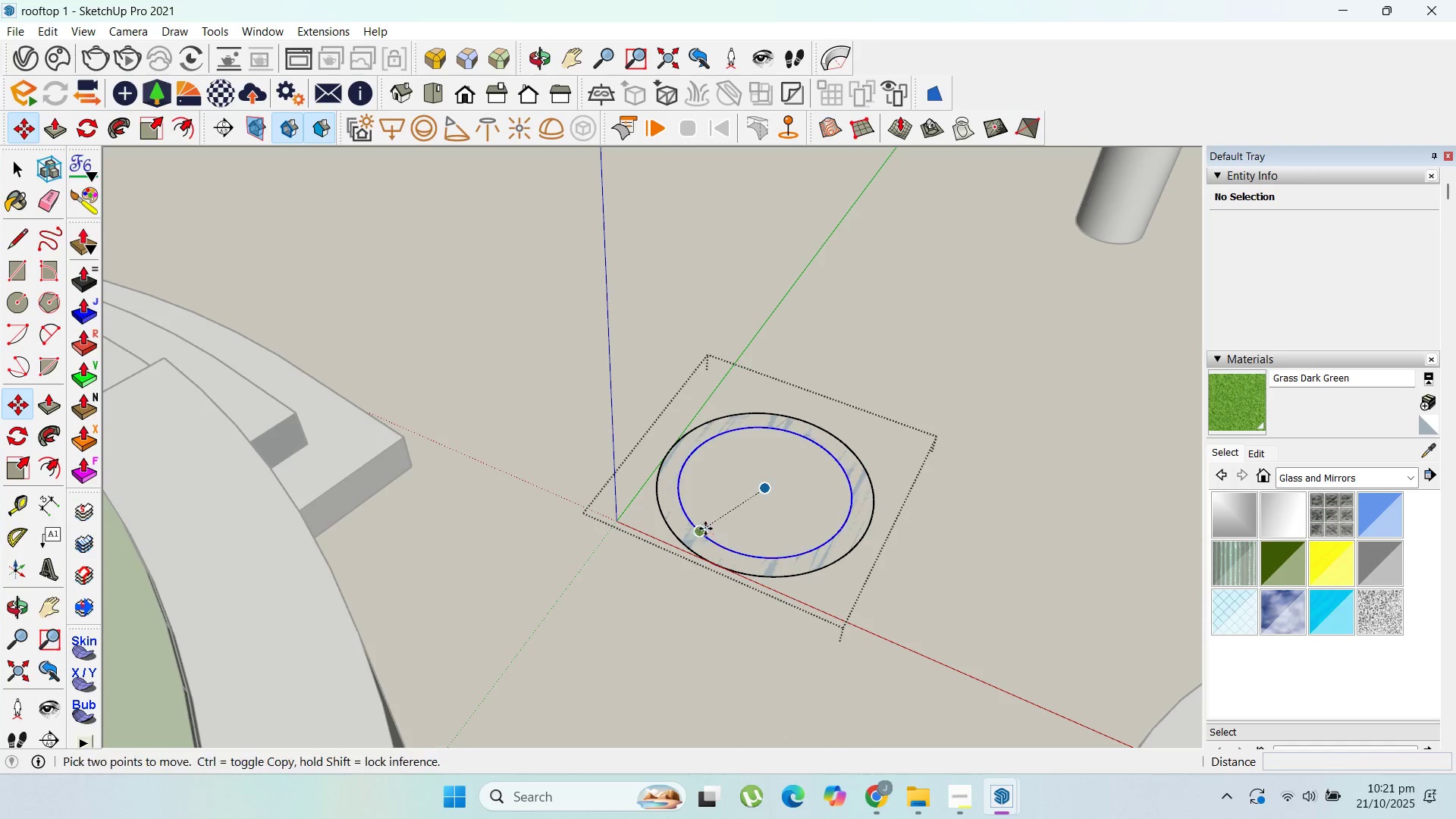 
key(P)
 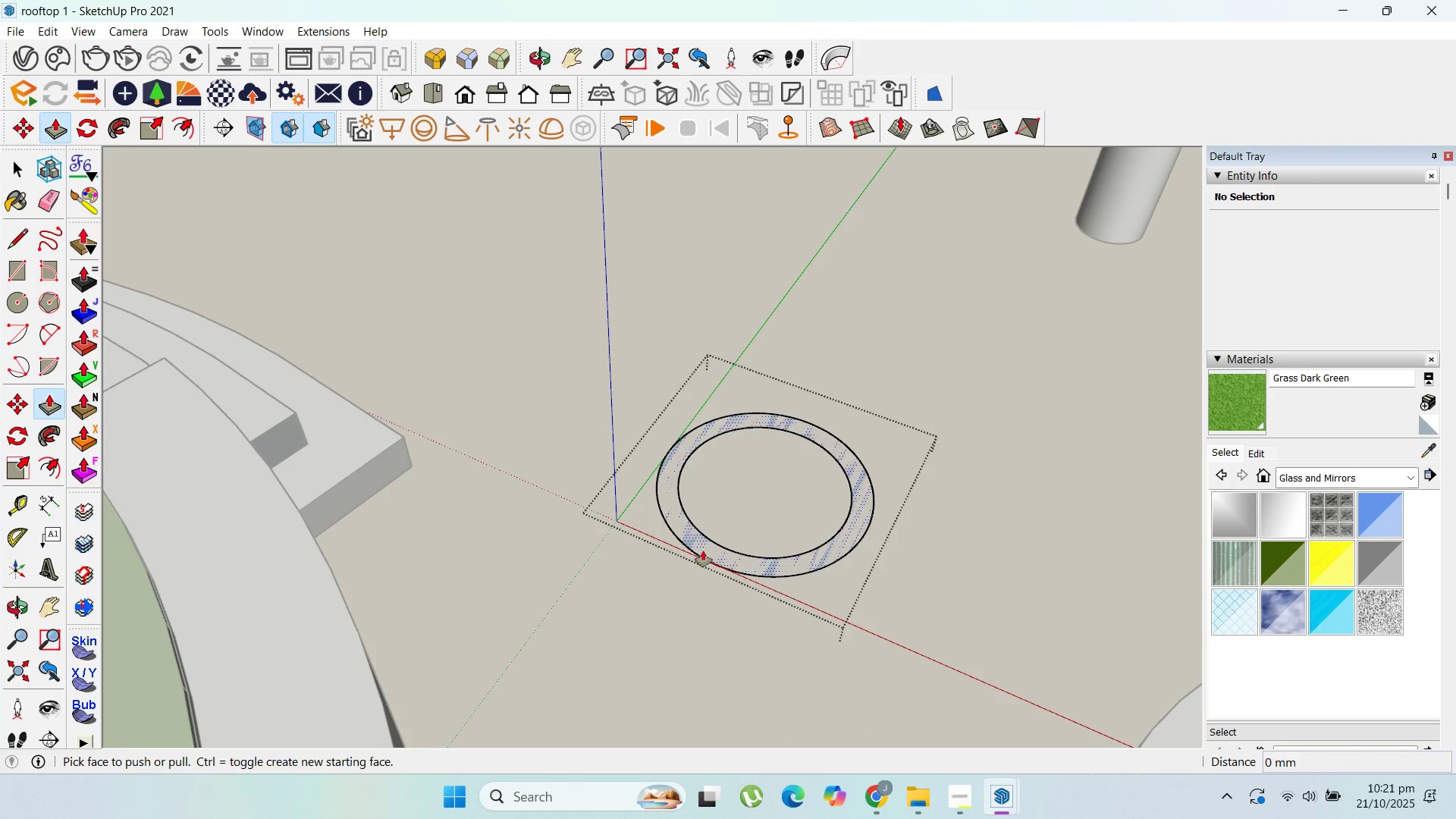 
left_click_drag(start_coordinate=[703, 549], to_coordinate=[693, 218])
 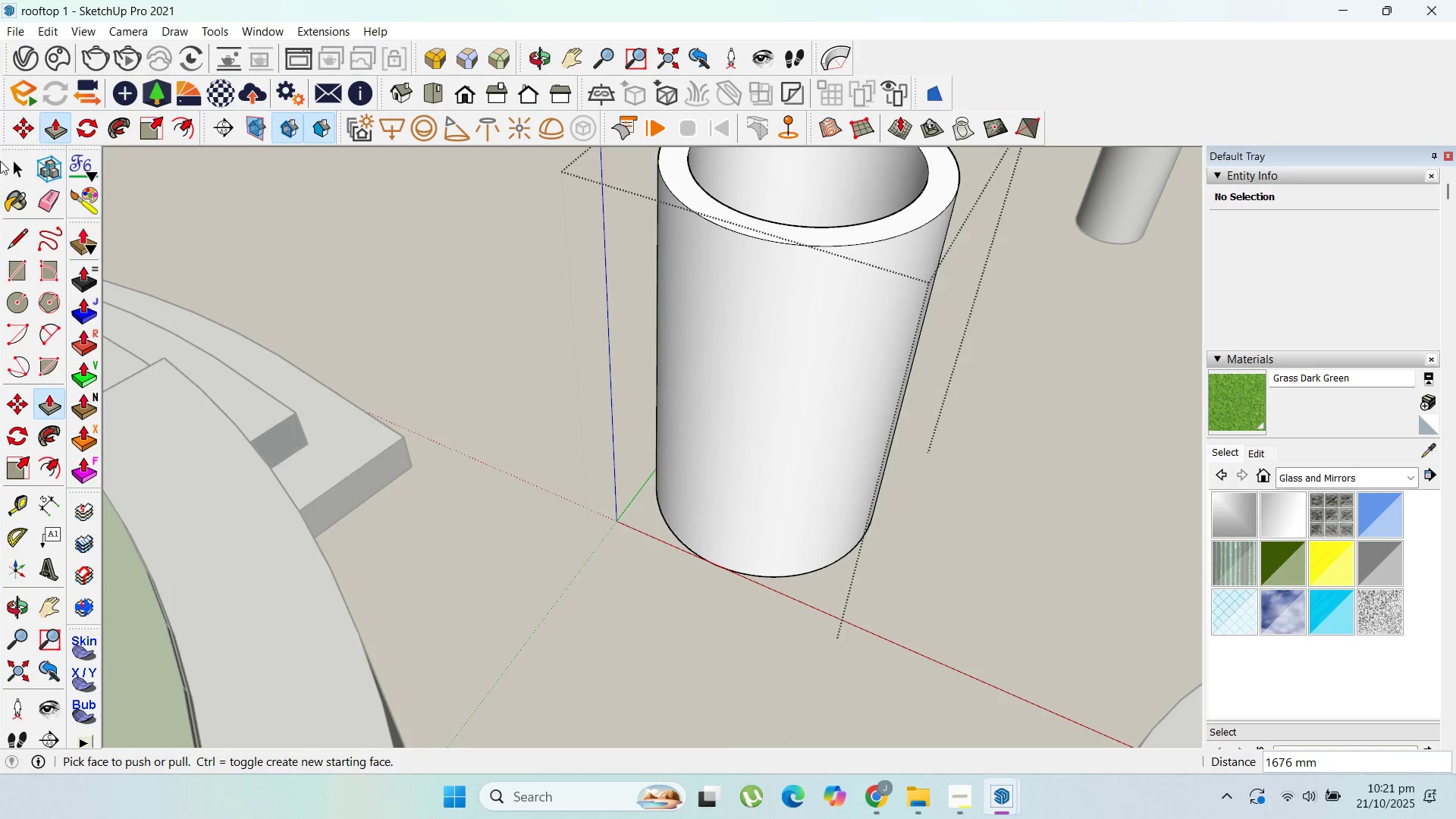 
left_click([11, 156])
 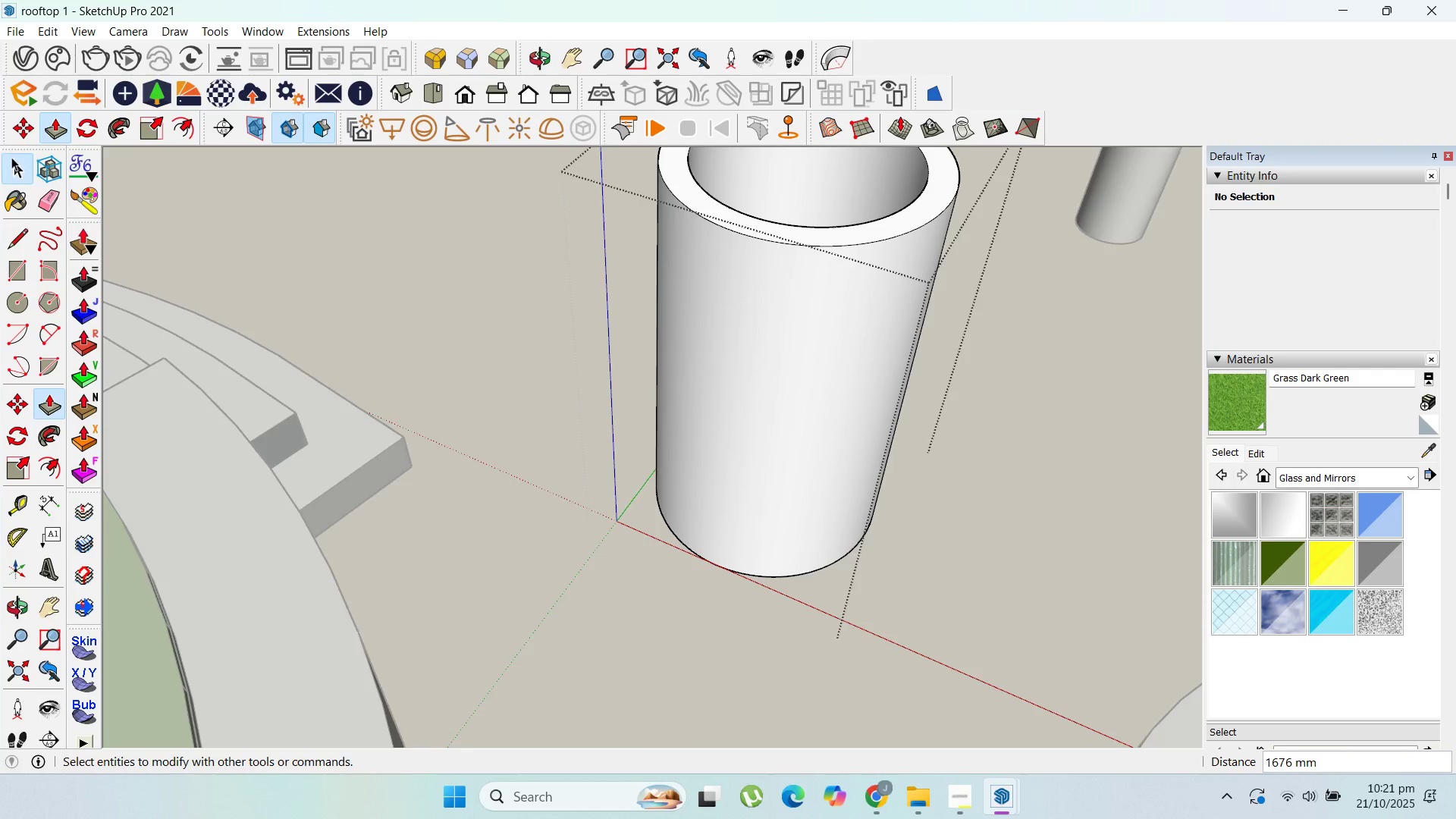 
key(Escape)
 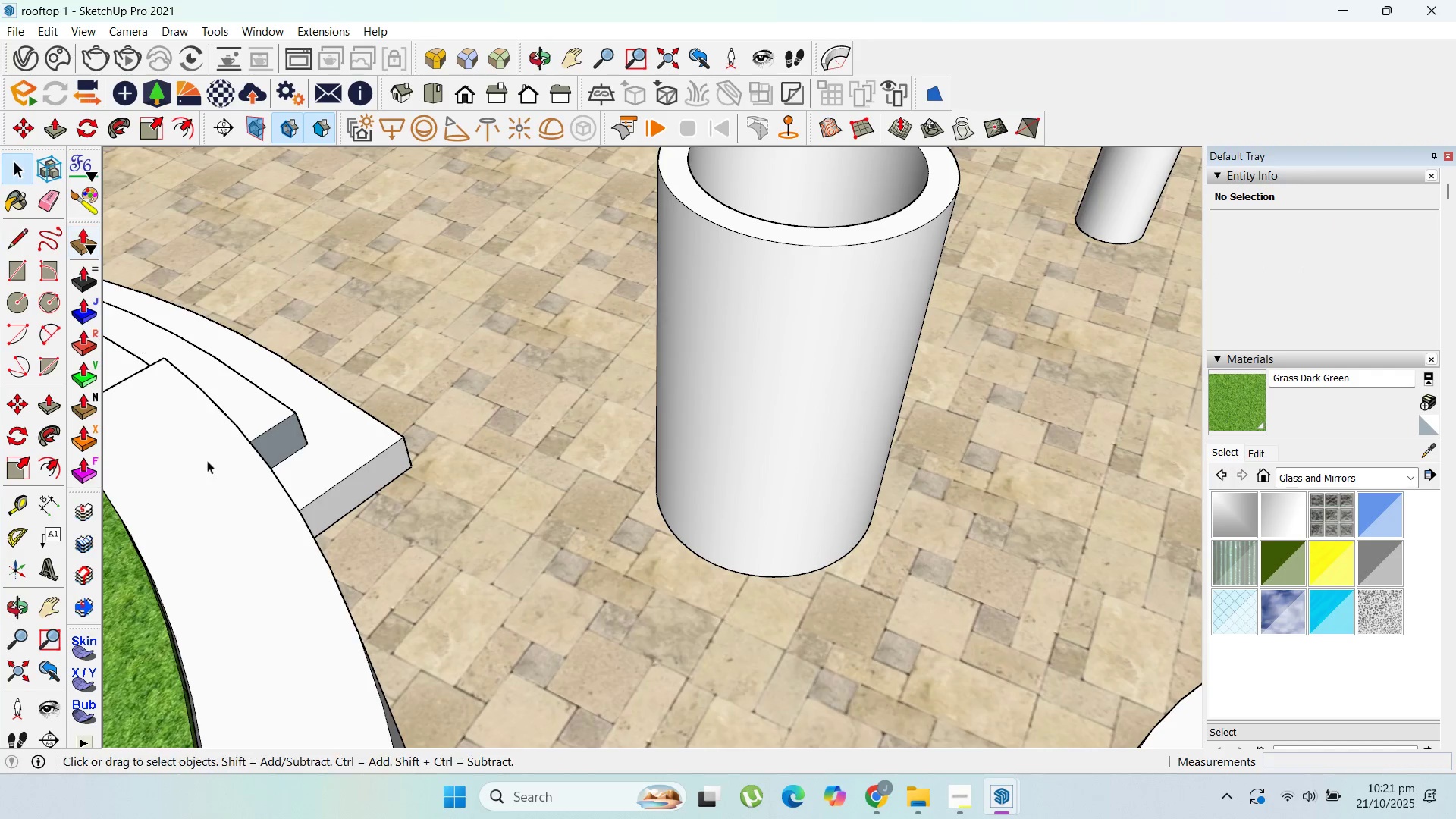 
key(Escape)
 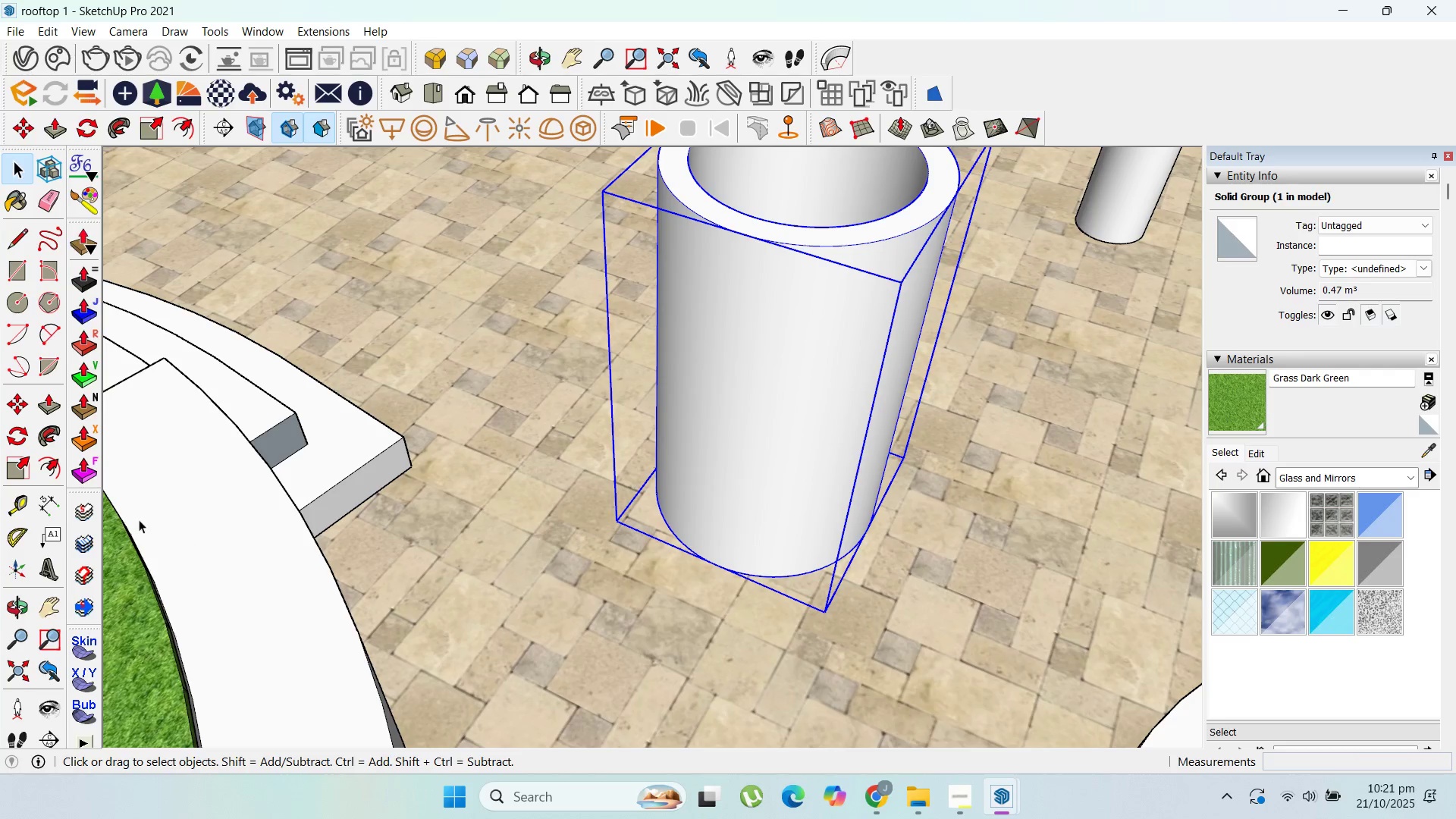 
left_click([88, 514])
 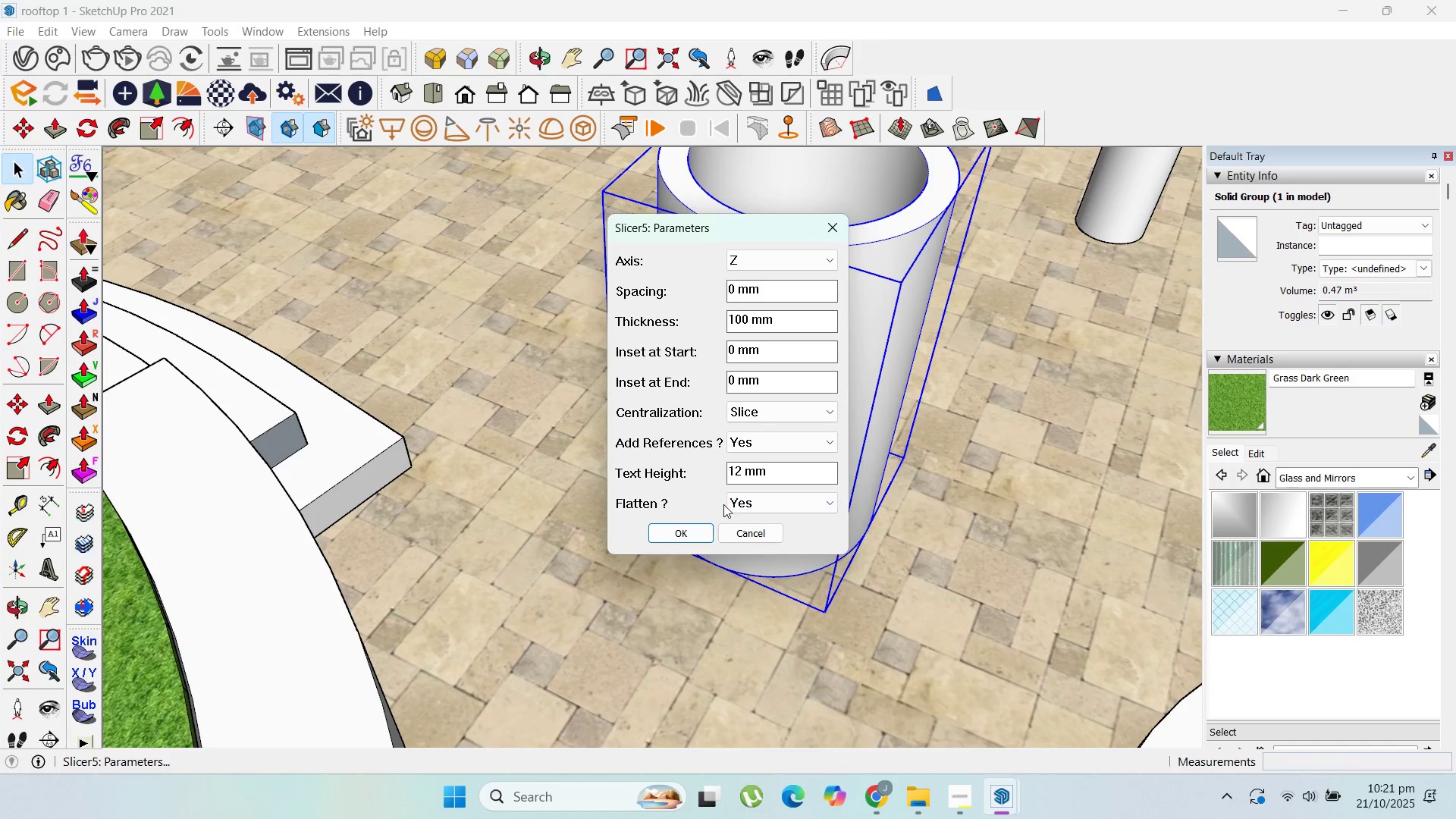 
left_click([682, 535])
 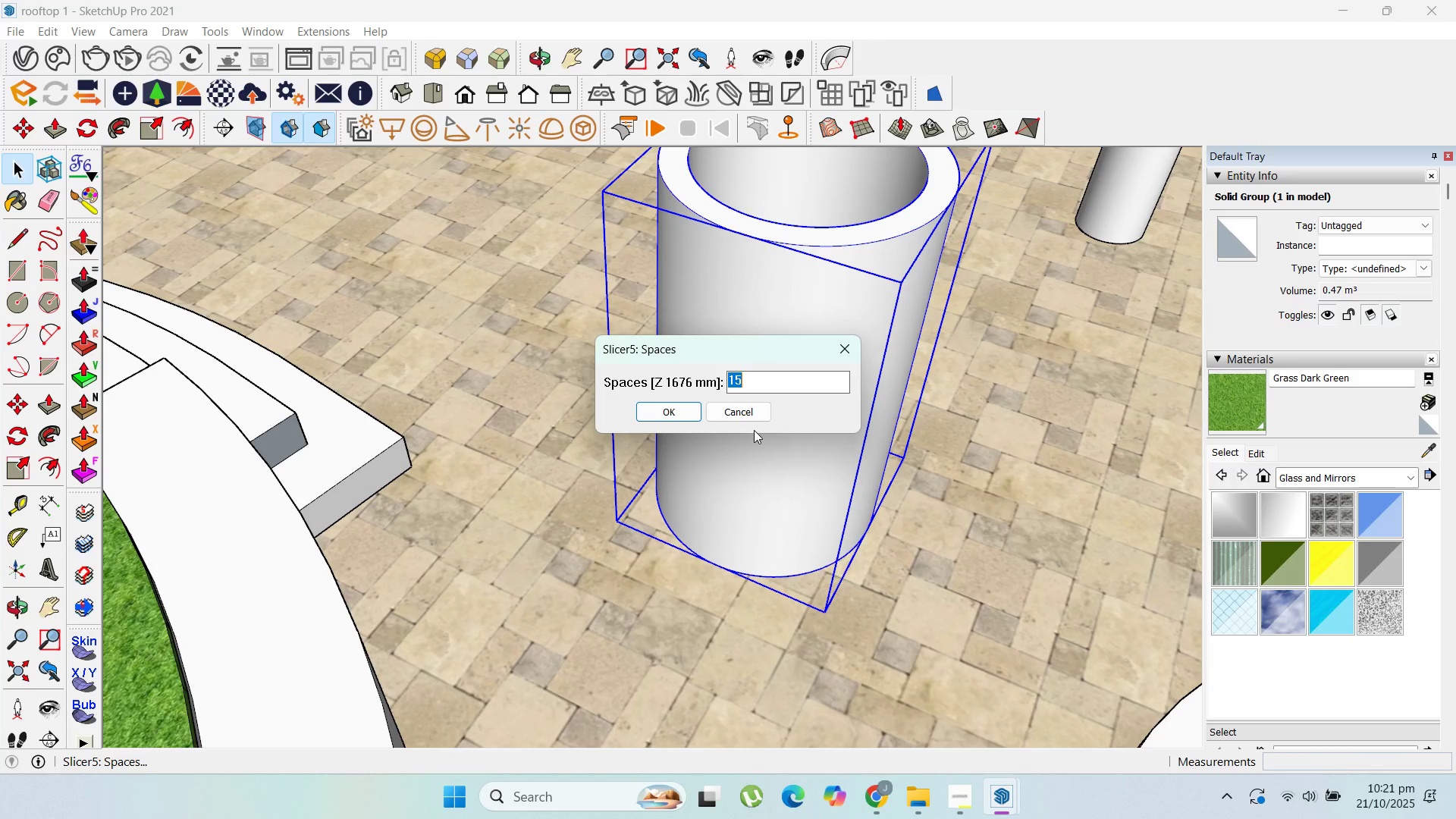 
key(Numpad5)
 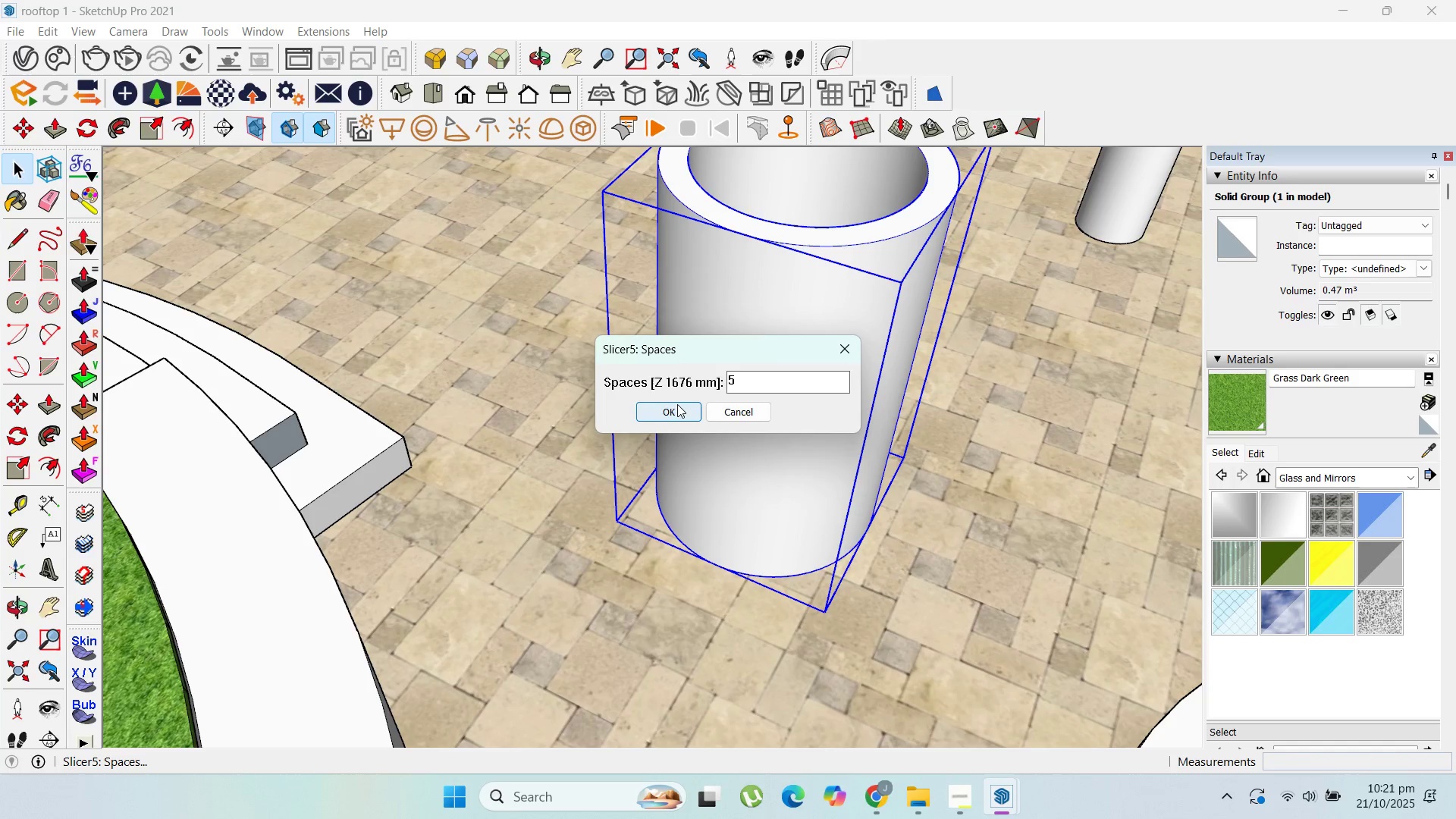 
left_click([676, 404])
 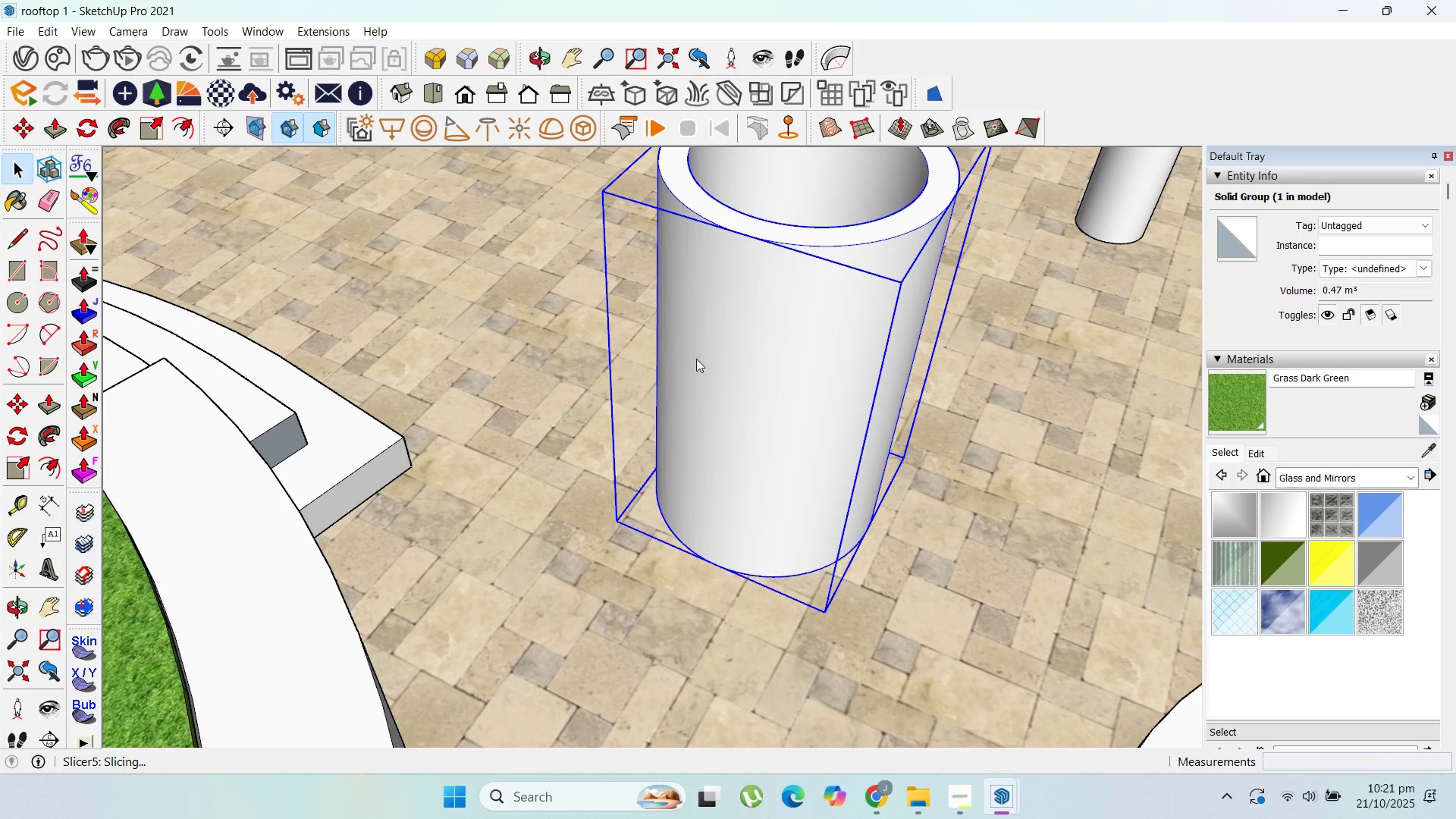 
scroll: coordinate [783, 426], scroll_direction: down, amount: 16.0
 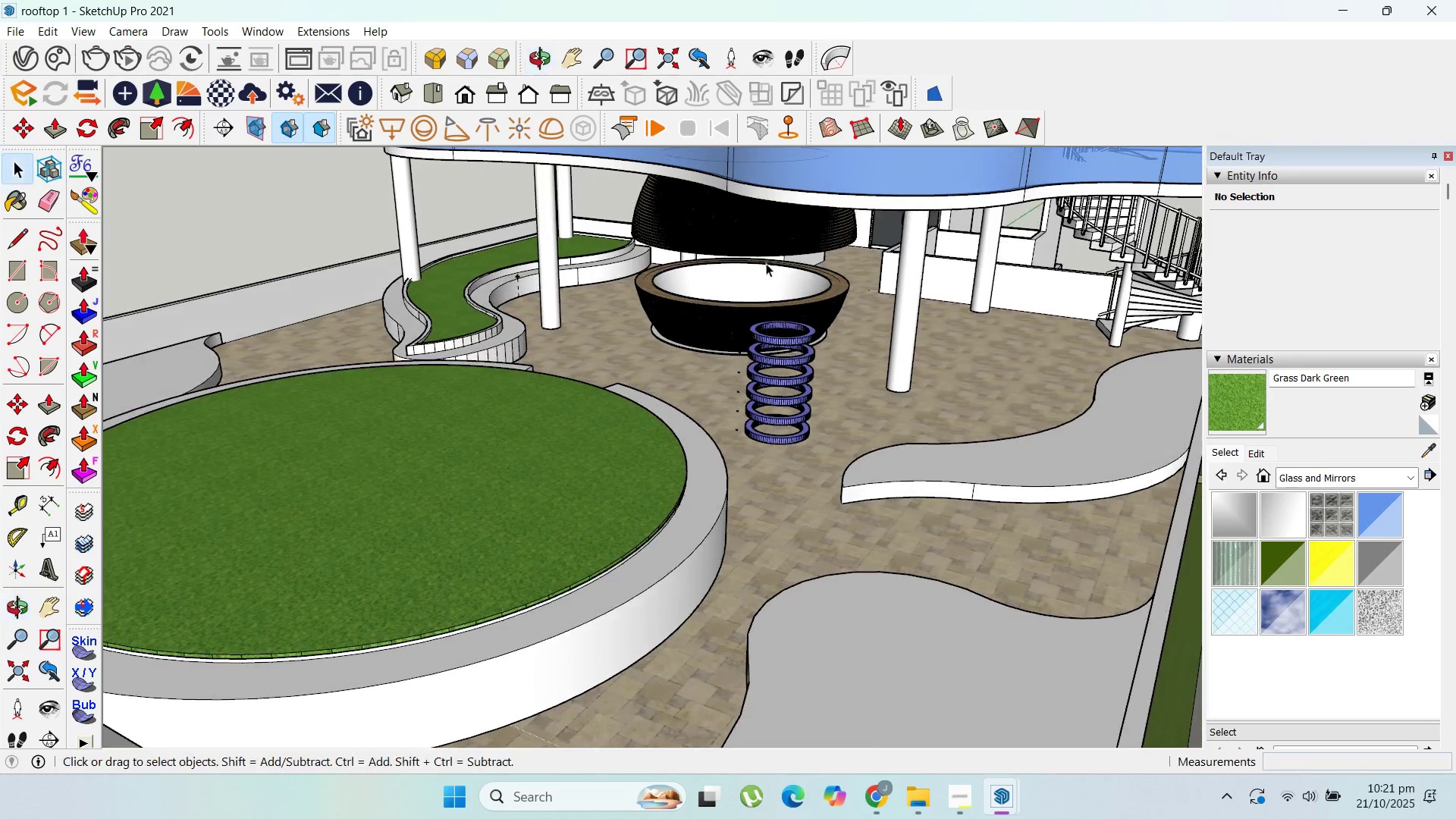 
scroll: coordinate [789, 365], scroll_direction: up, amount: 8.0
 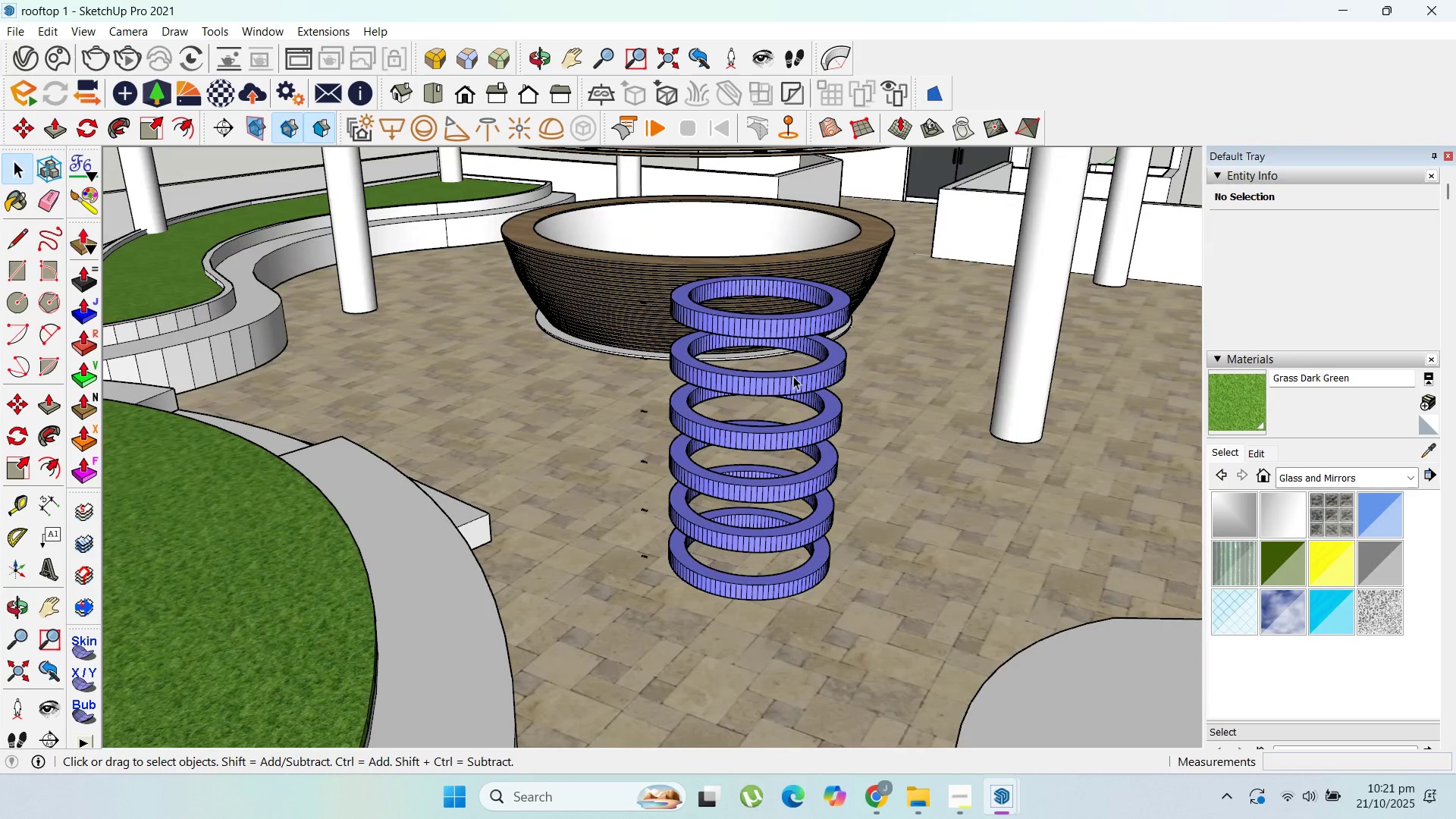 
left_click([793, 376])
 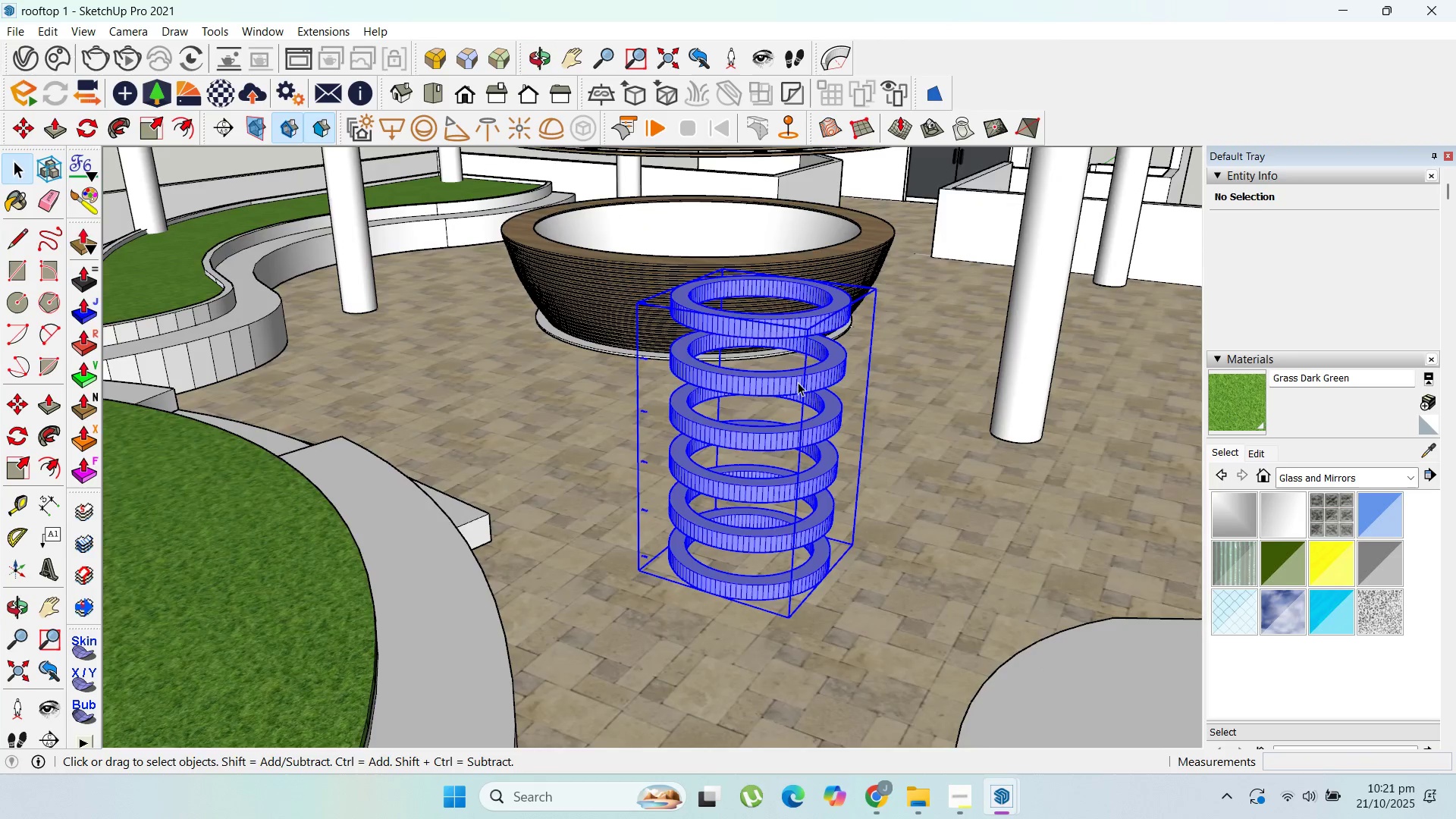 
scroll: coordinate [798, 382], scroll_direction: down, amount: 3.0
 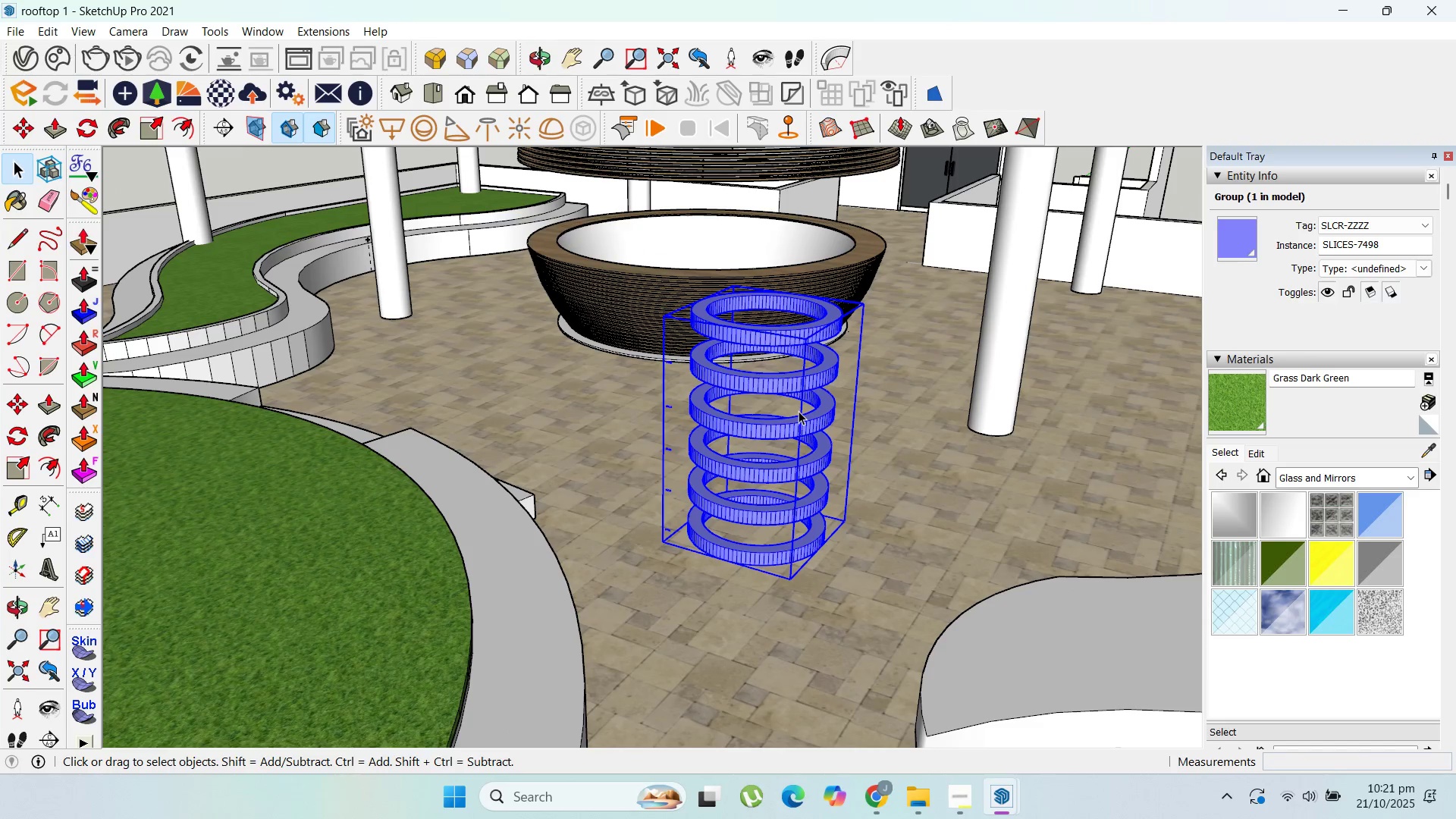 
key(Delete)
 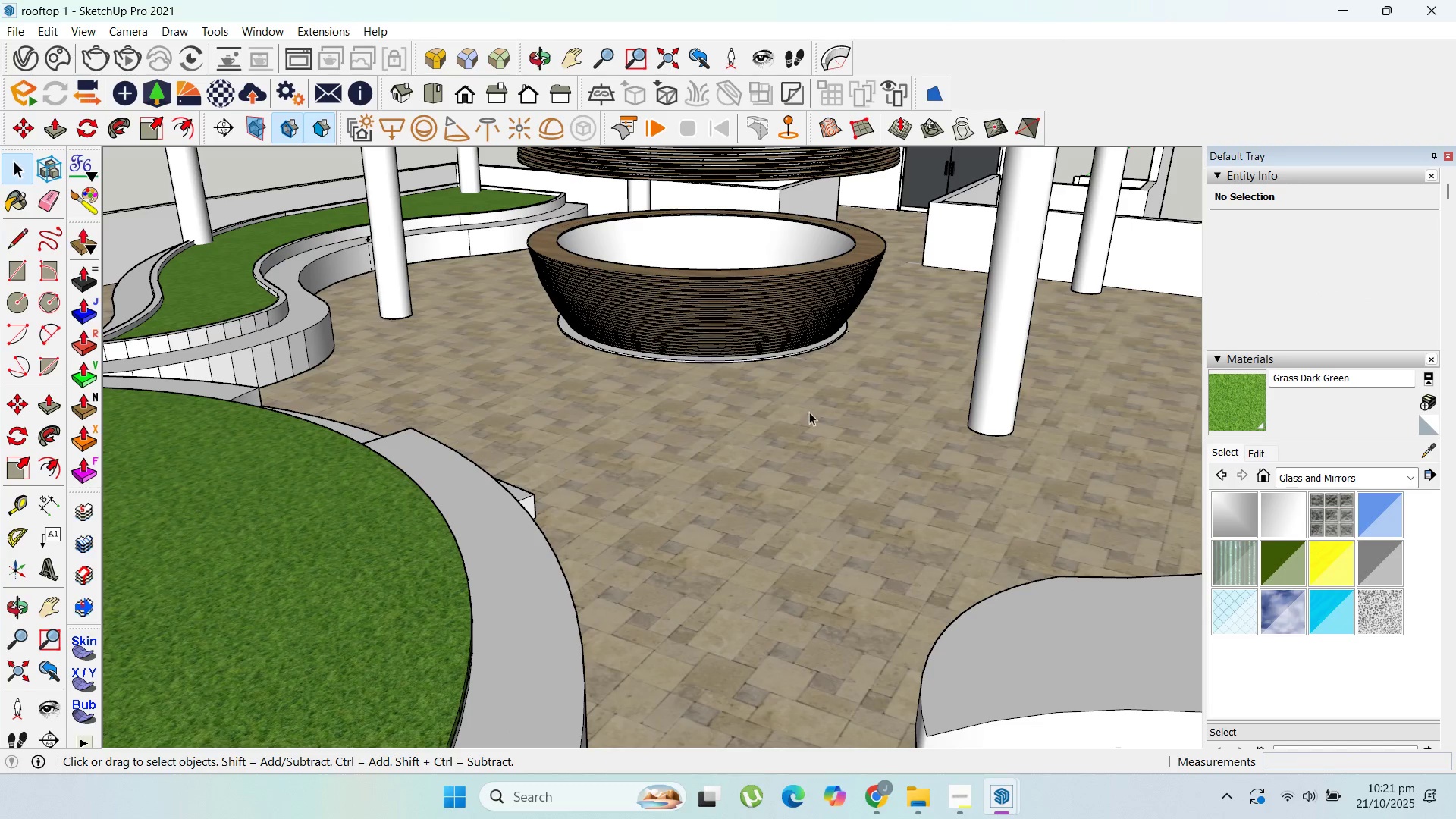 
scroll: coordinate [821, 408], scroll_direction: down, amount: 7.0
 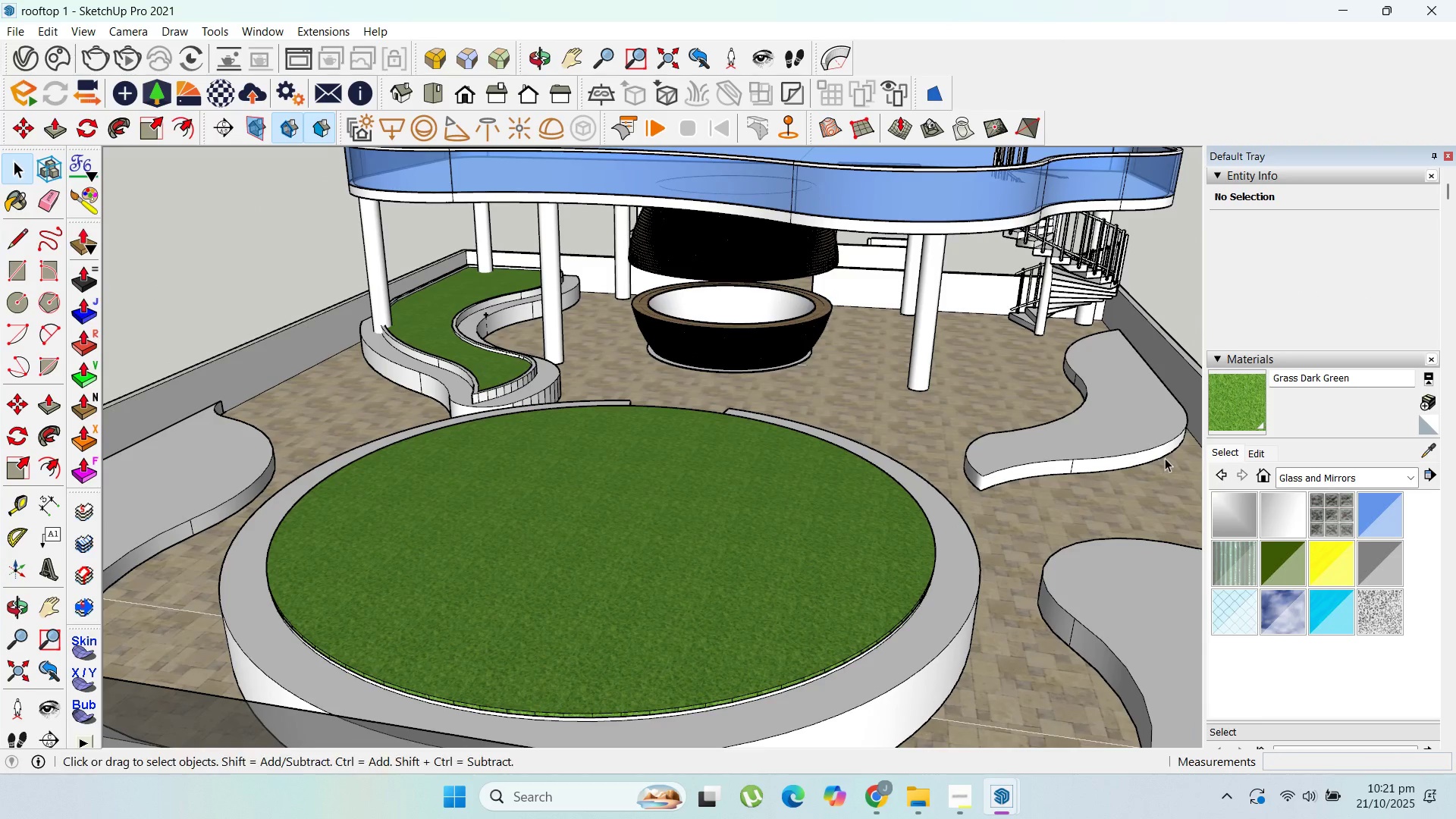 
left_click([1146, 457])
 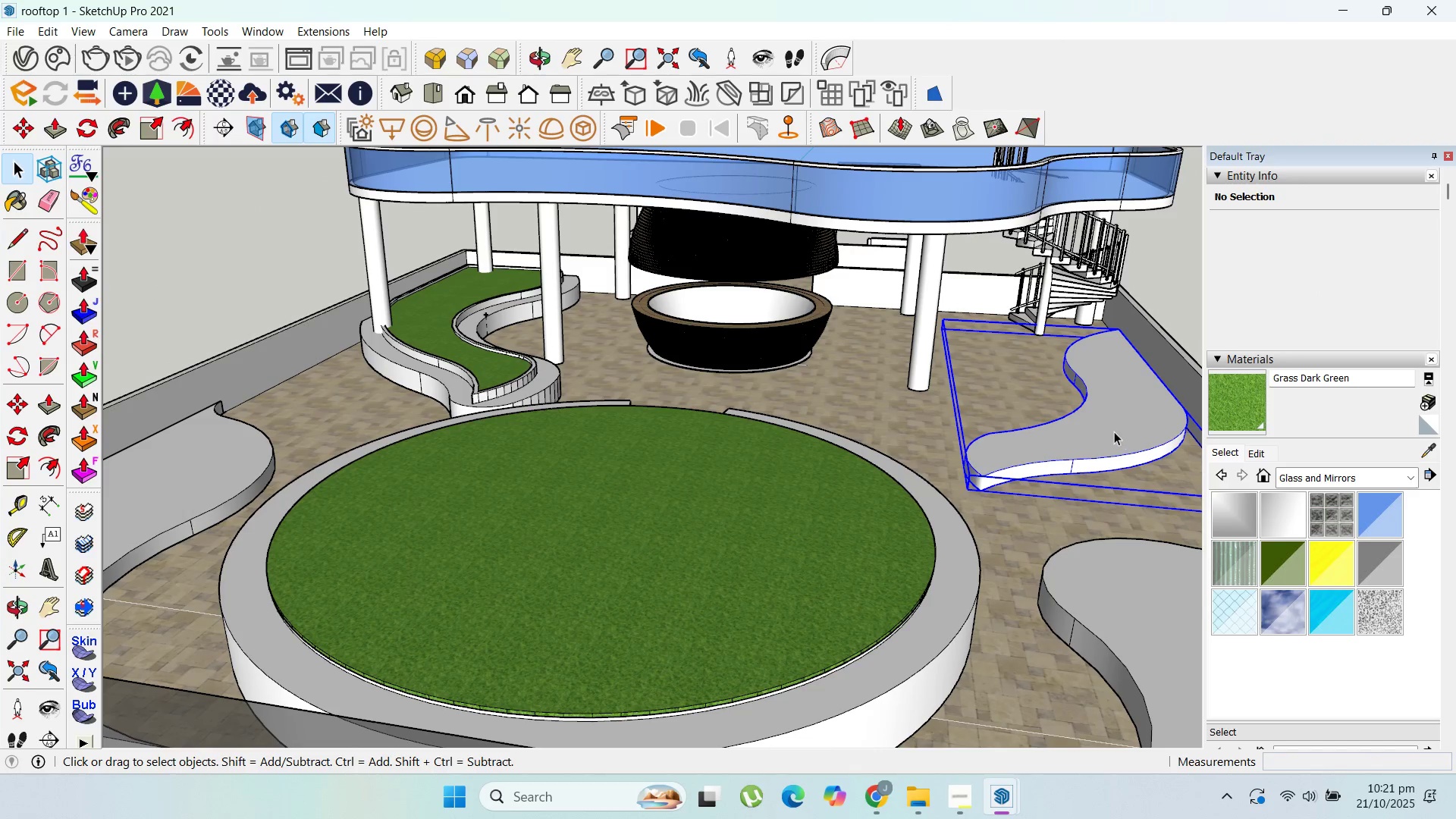 
scroll: coordinate [1036, 398], scroll_direction: up, amount: 3.0
 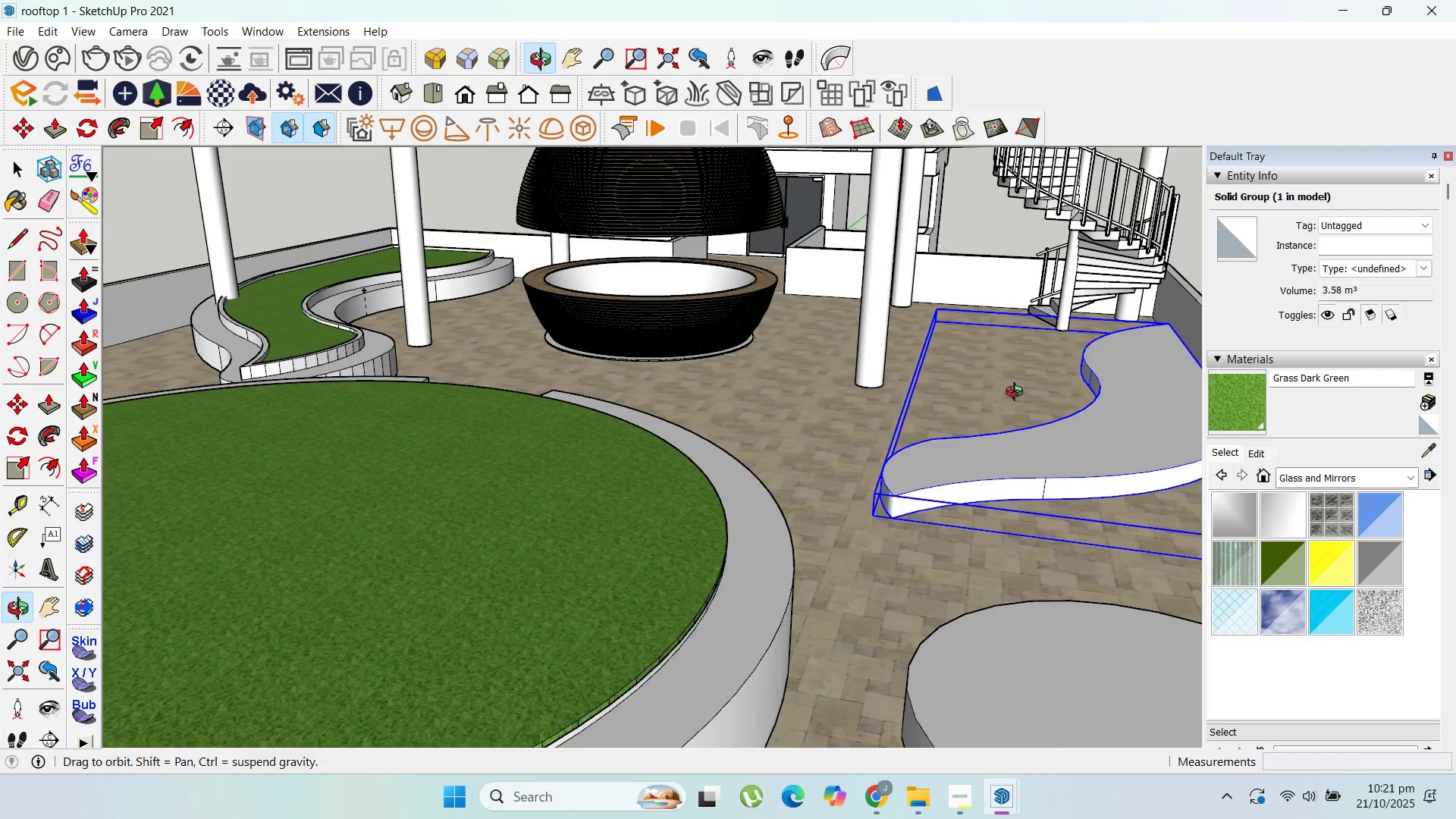 
scroll: coordinate [821, 479], scroll_direction: down, amount: 2.0
 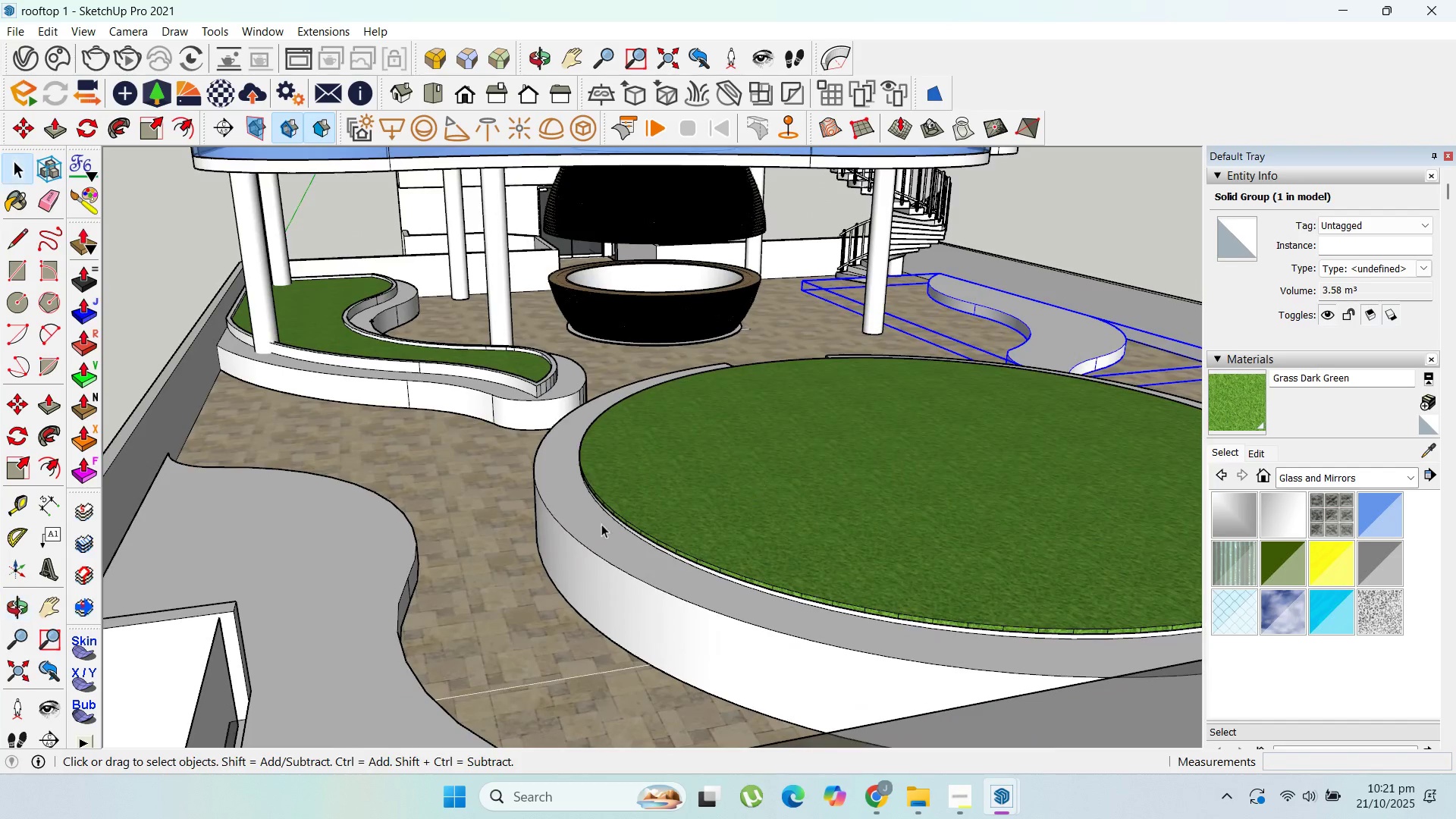 
scroll: coordinate [565, 537], scroll_direction: up, amount: 2.0
 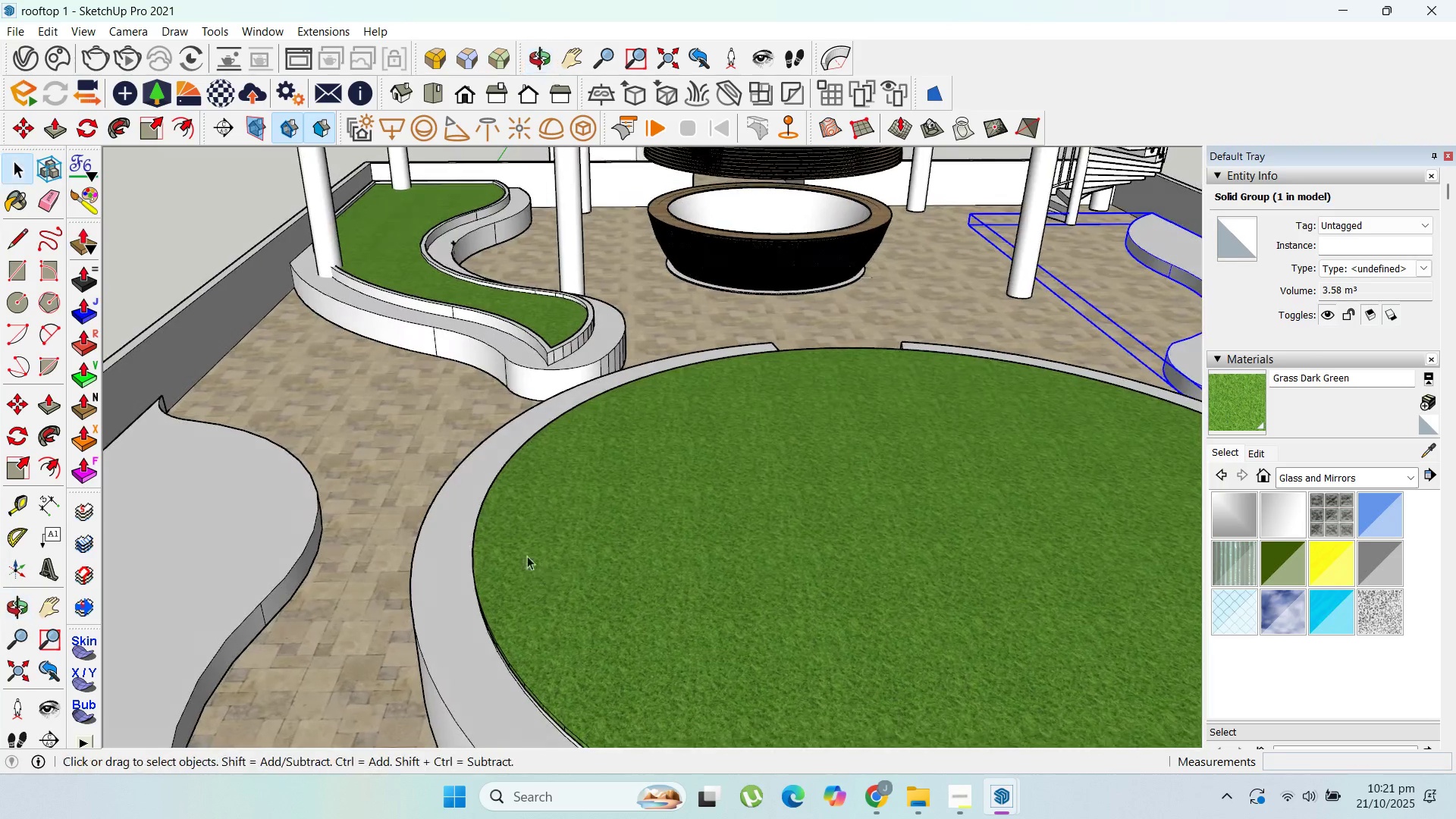 
scroll: coordinate [443, 383], scroll_direction: down, amount: 22.0
 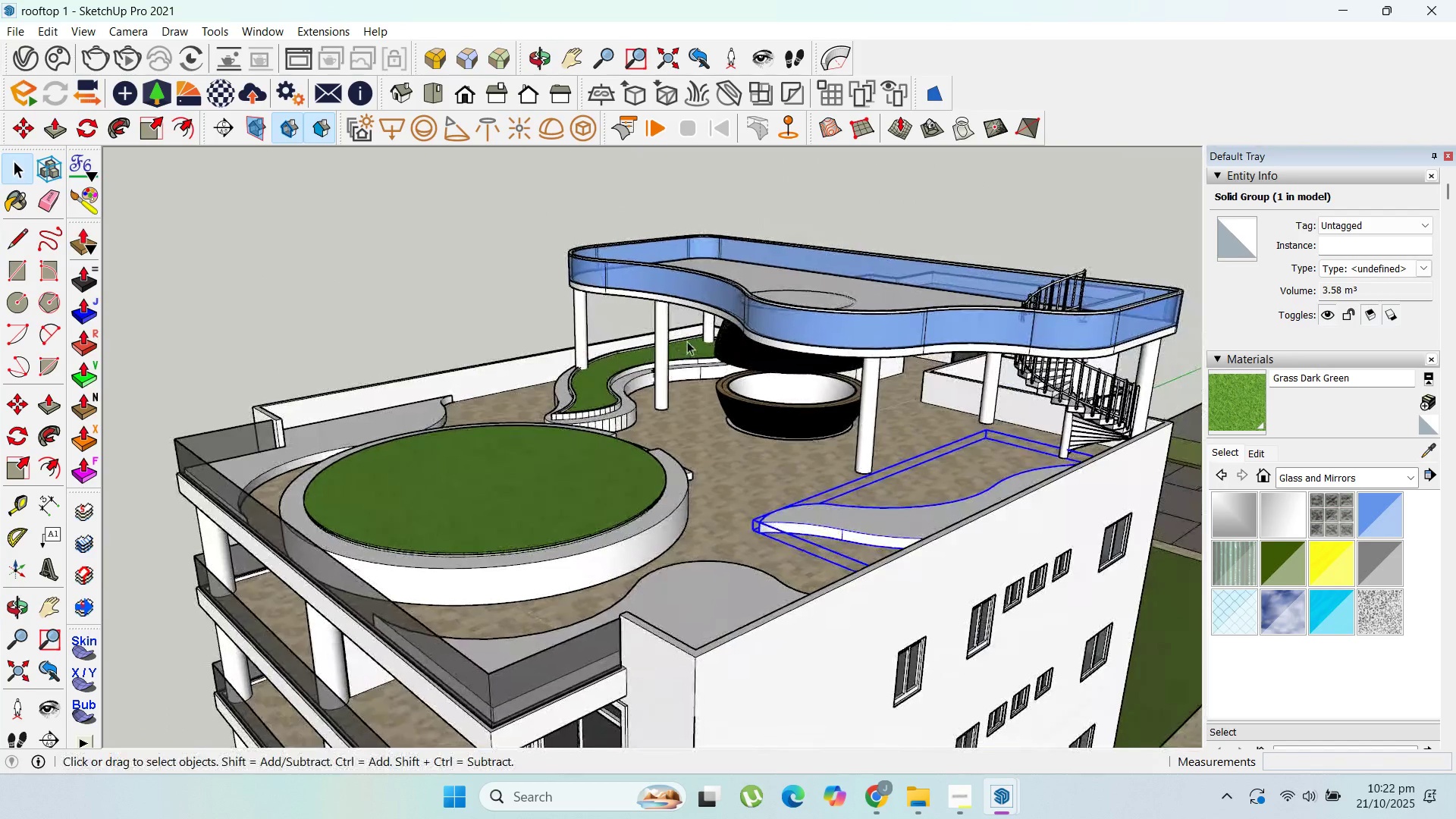 
scroll: coordinate [711, 359], scroll_direction: up, amount: 7.0
 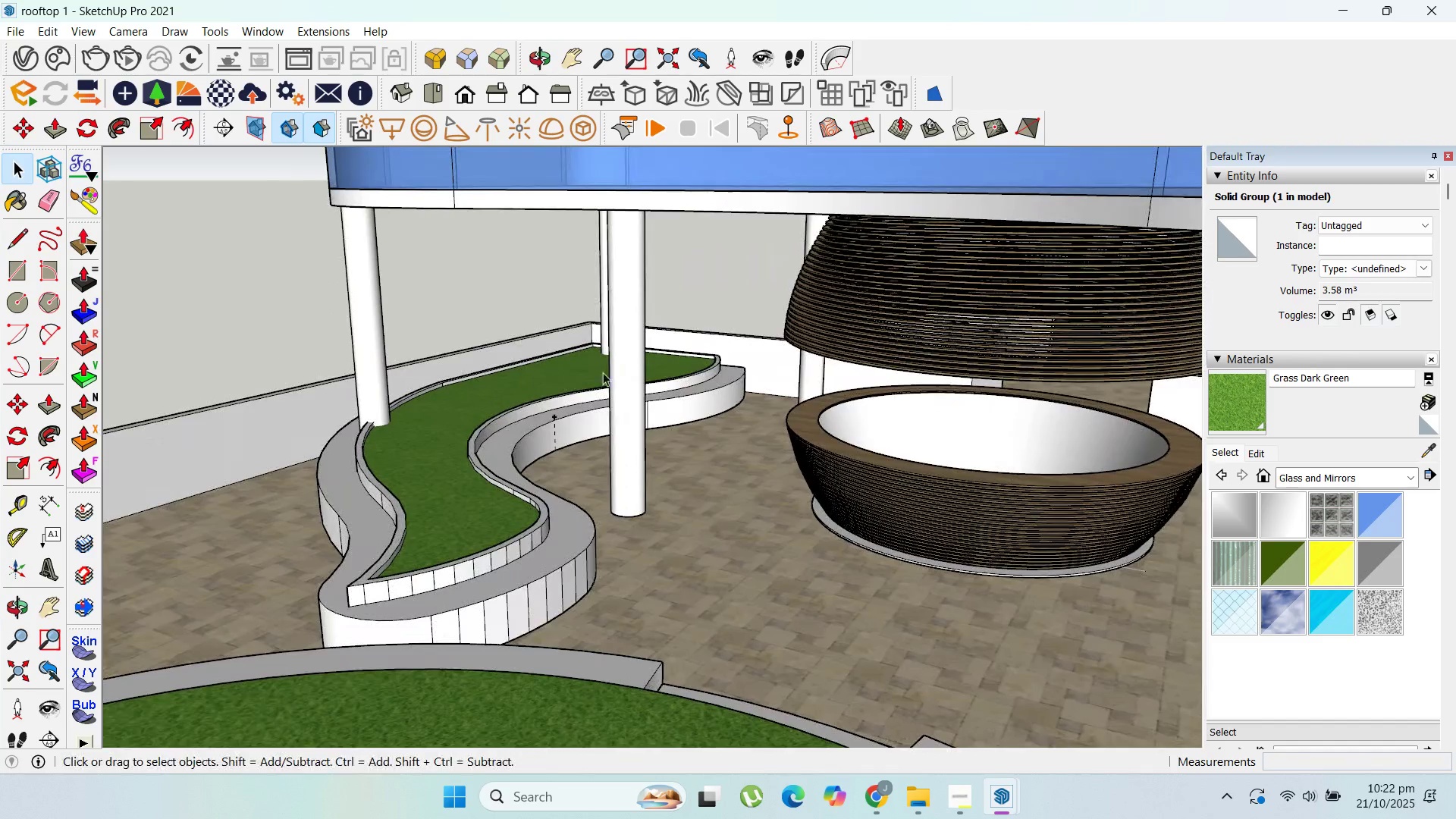 
scroll: coordinate [478, 378], scroll_direction: down, amount: 5.0
 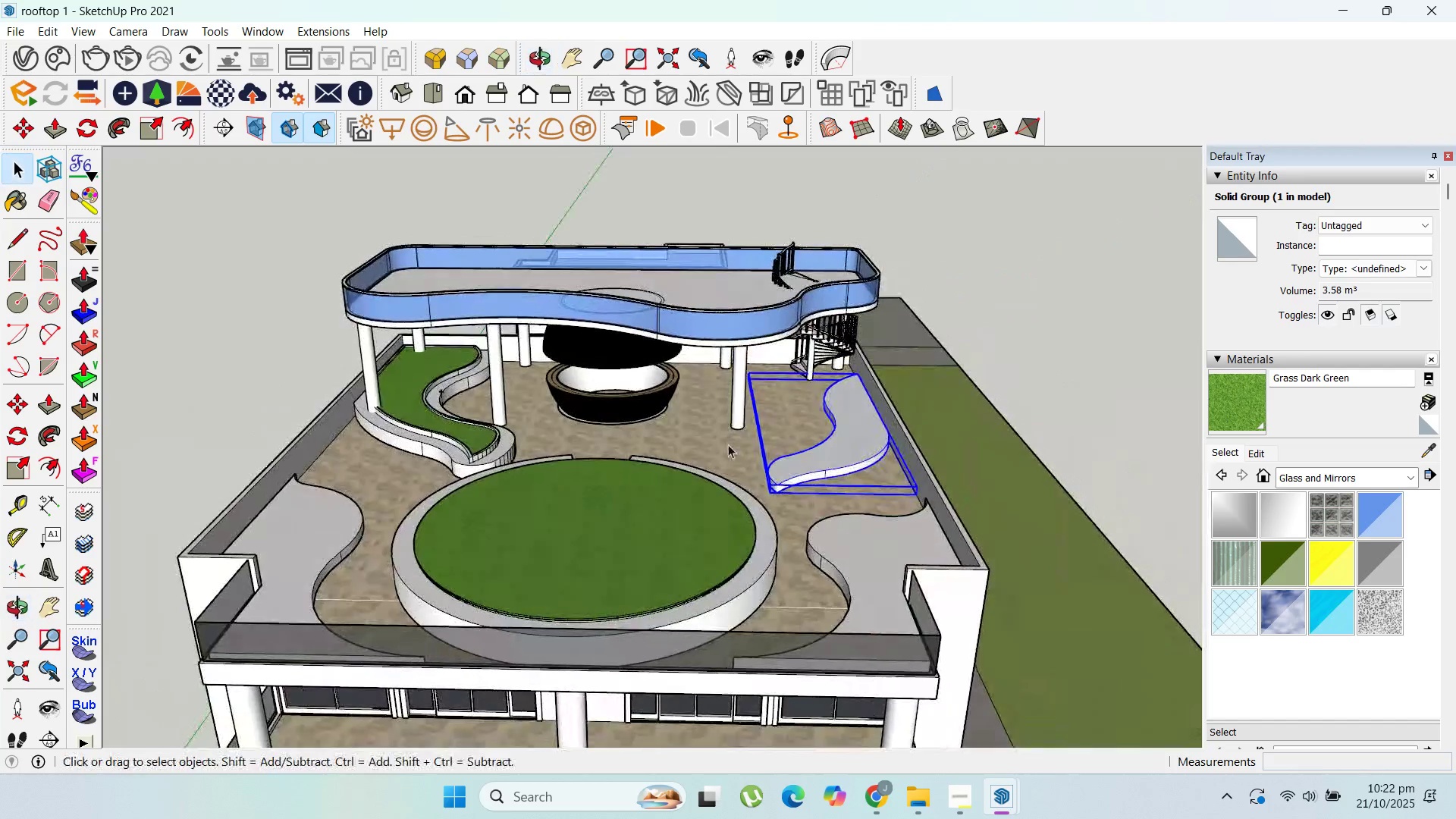 
scroll: coordinate [739, 444], scroll_direction: up, amount: 8.0
 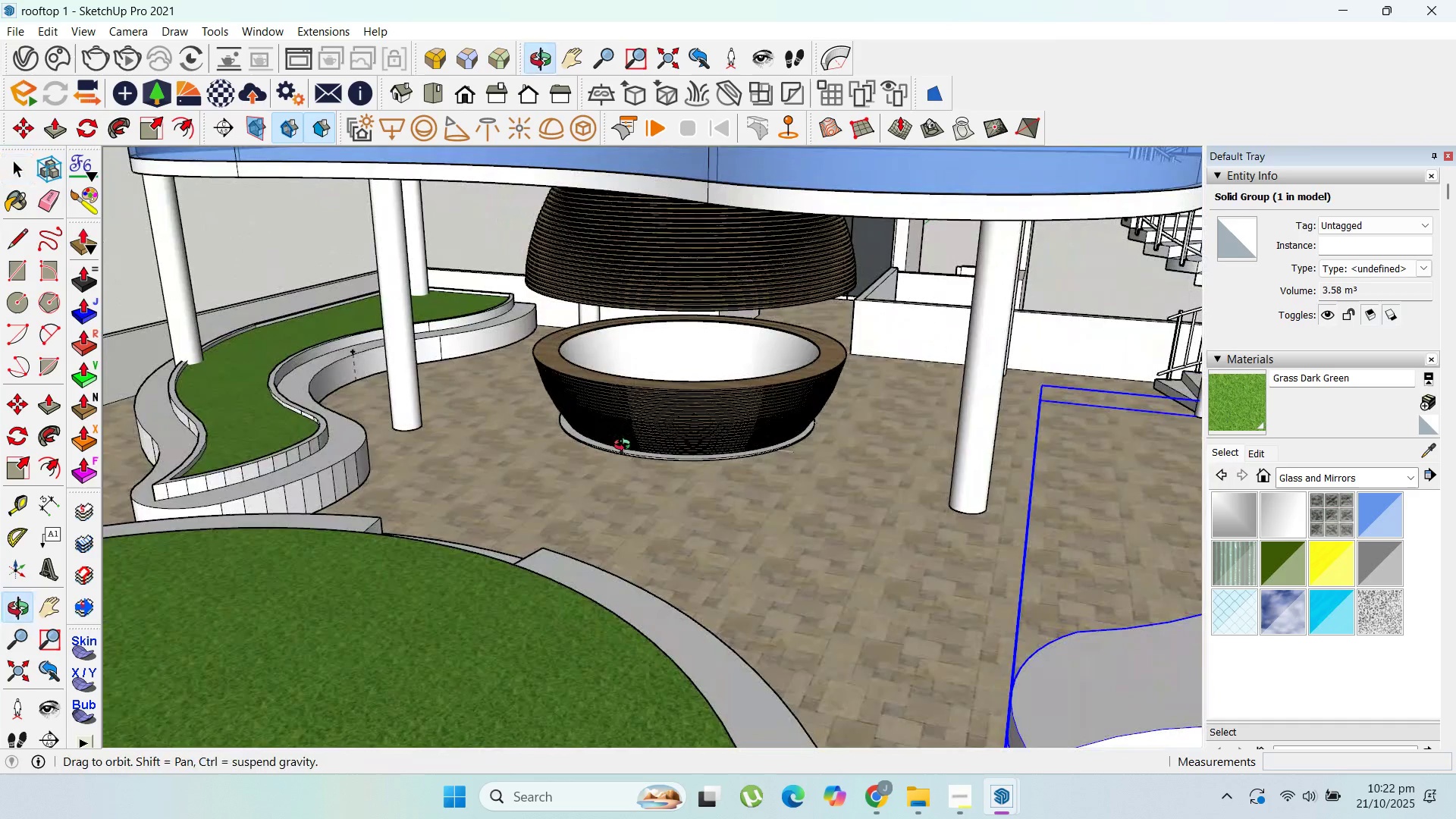 
scroll: coordinate [923, 462], scroll_direction: down, amount: 6.0
 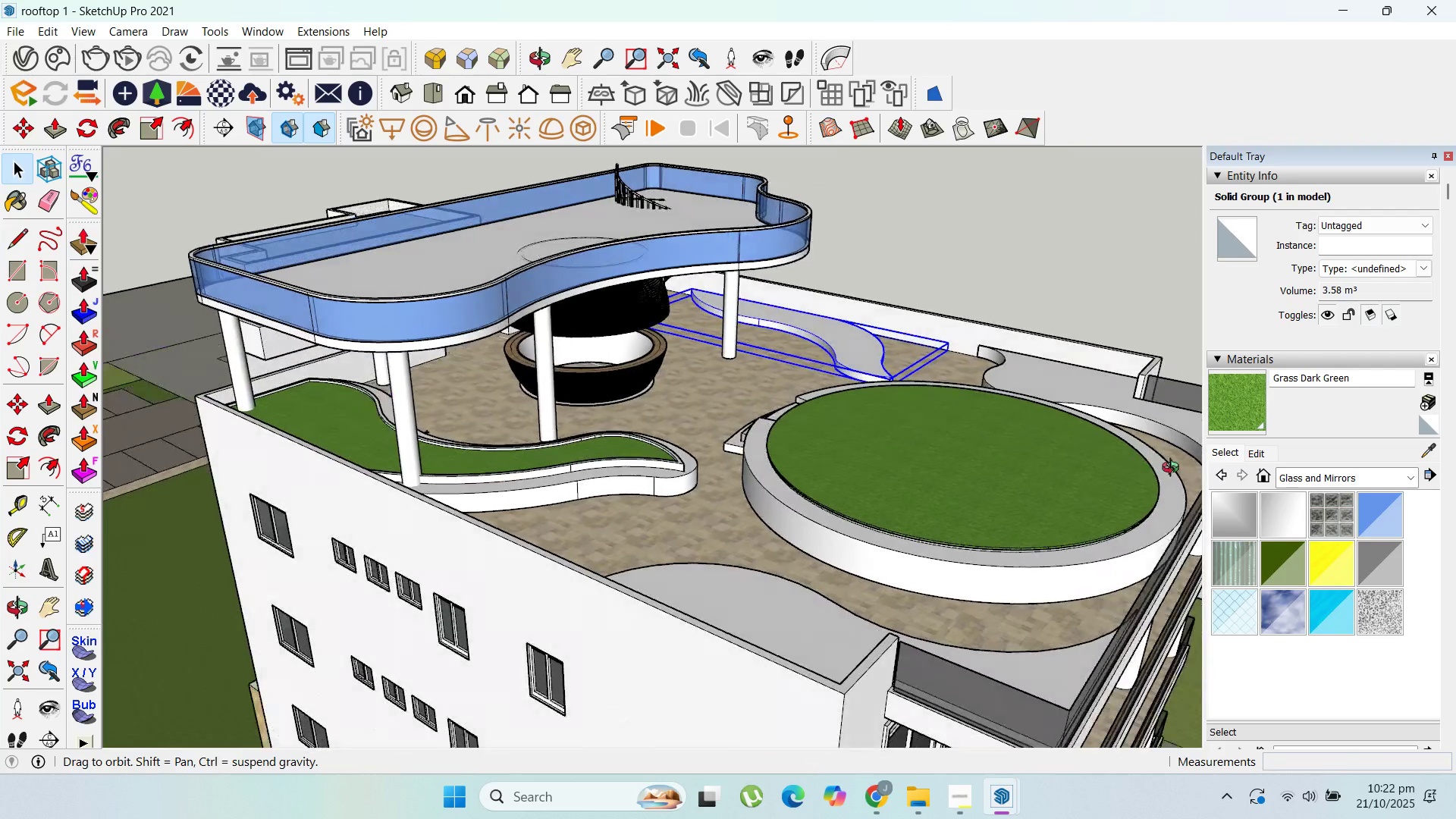 
scroll: coordinate [896, 441], scroll_direction: up, amount: 3.0
 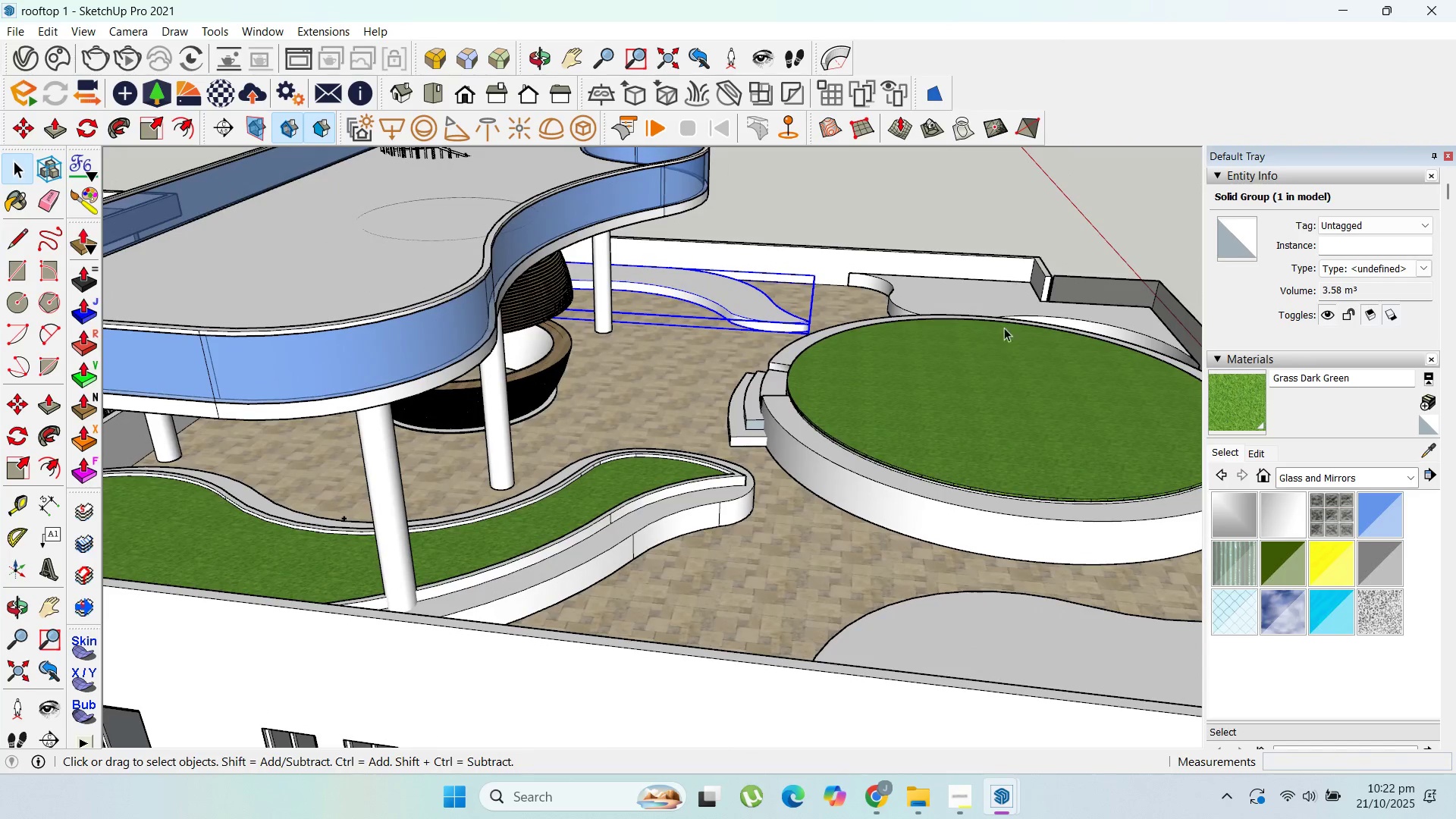 
scroll: coordinate [1061, 337], scroll_direction: down, amount: 1.0